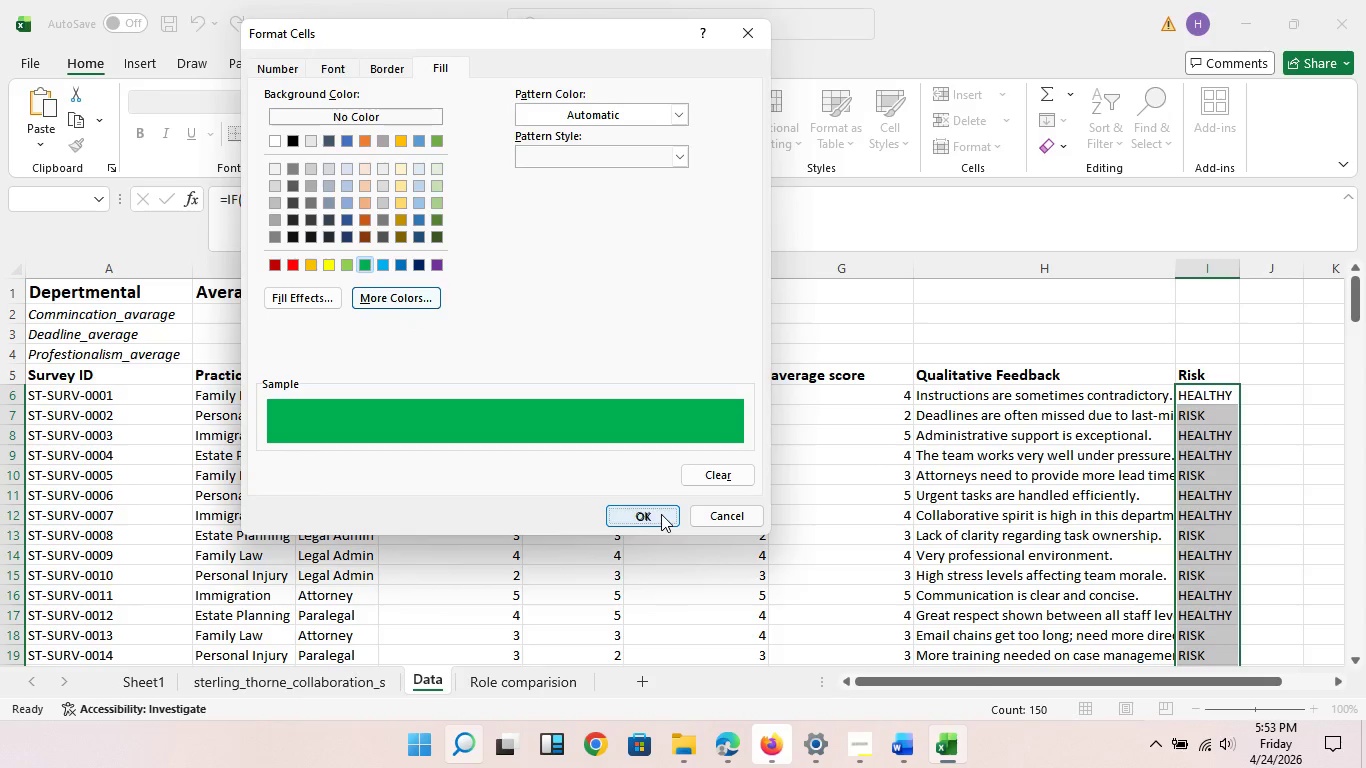 
mouse_move([656, 514])
 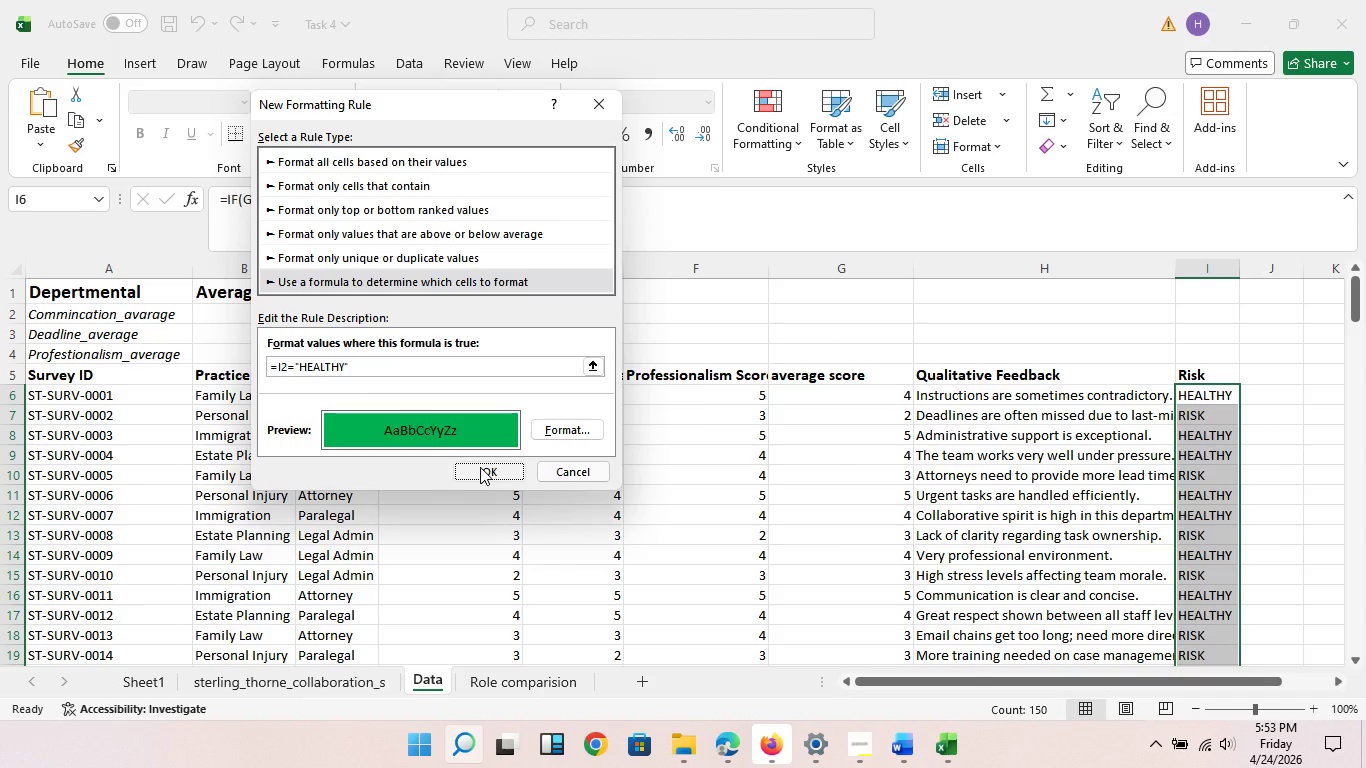 
left_click([480, 467])
 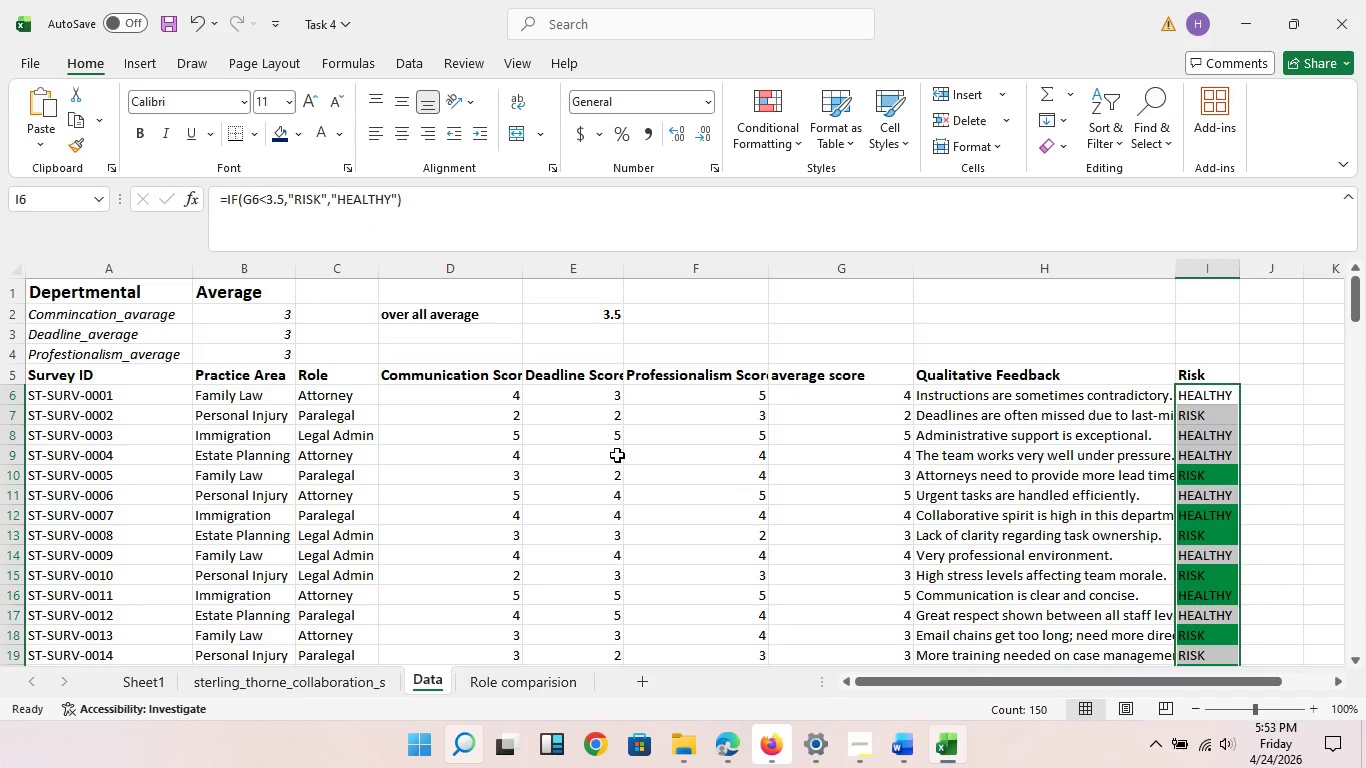 
wait(8.11)
 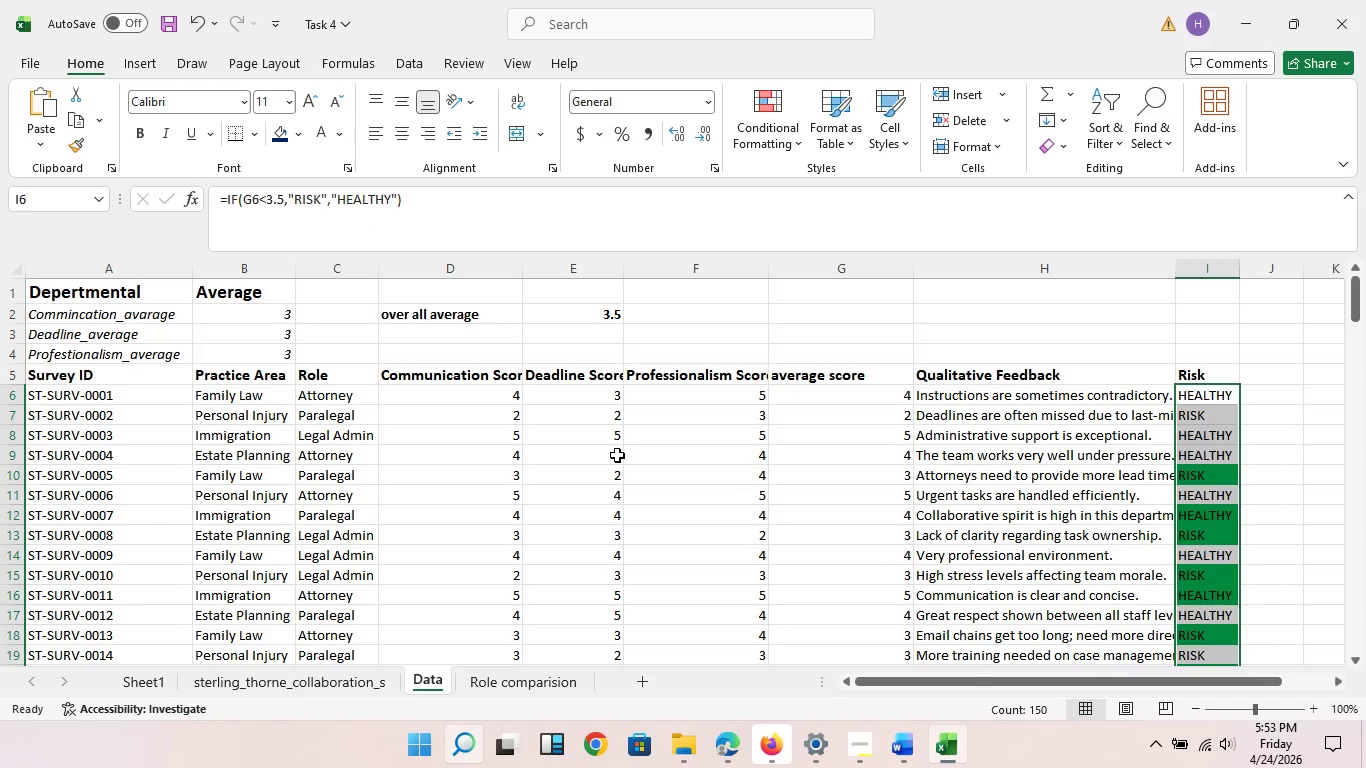 
left_click([197, 26])
 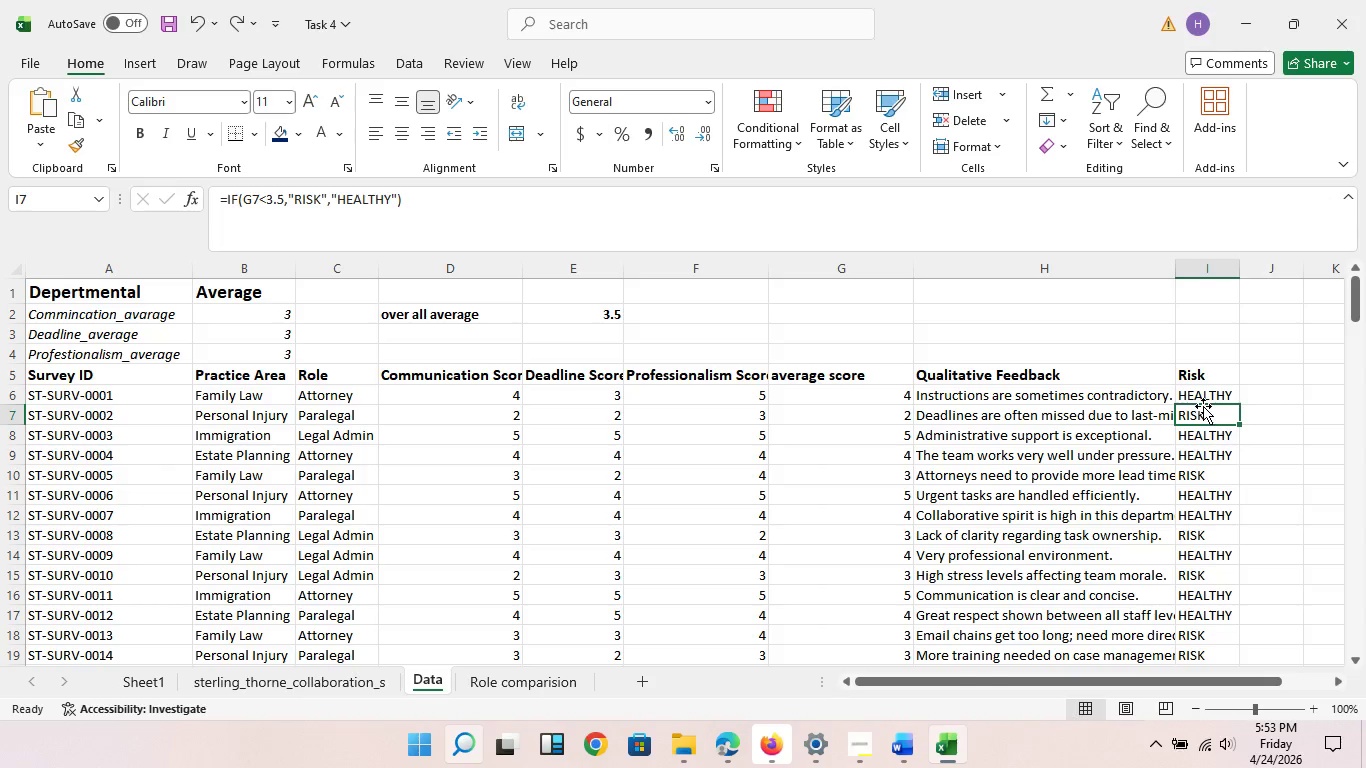 
double_click([1204, 406])
 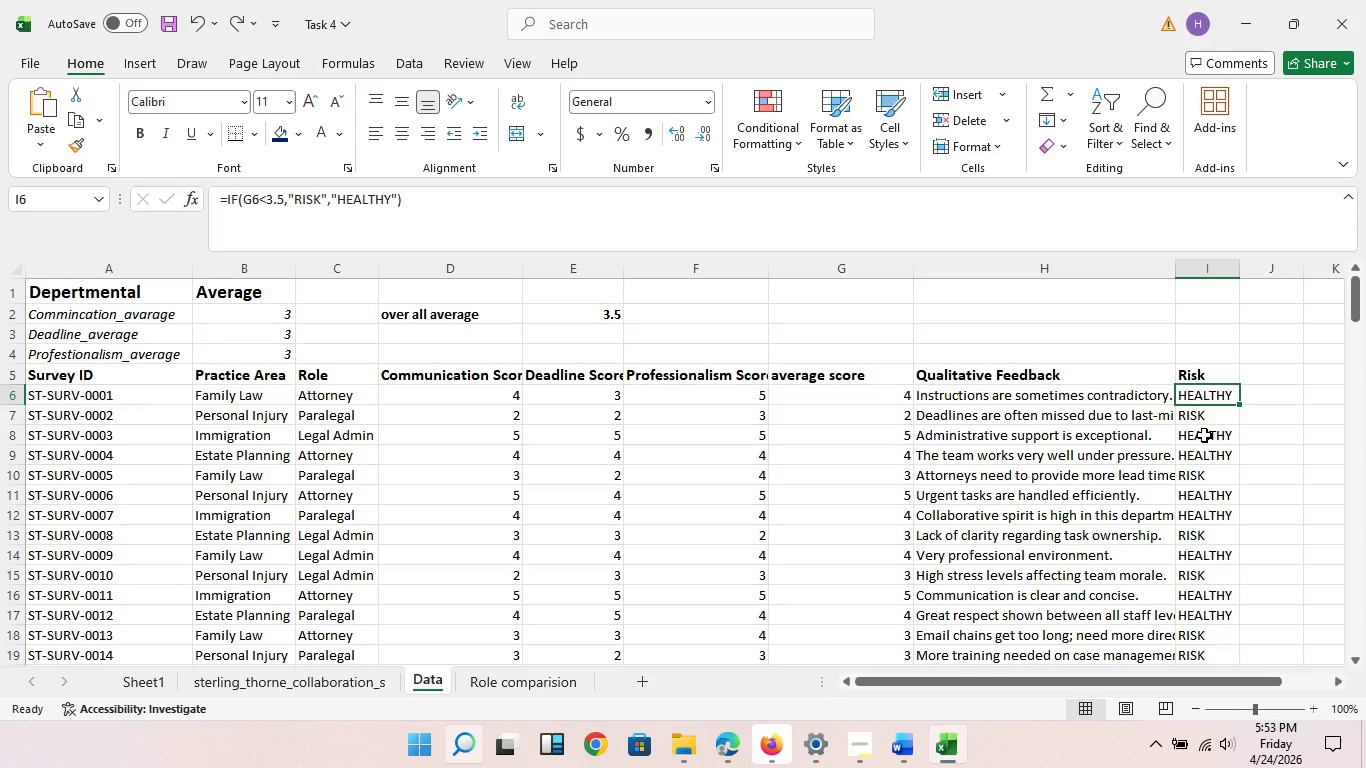 
left_click_drag(start_coordinate=[1200, 395], to_coordinate=[1193, 625])
 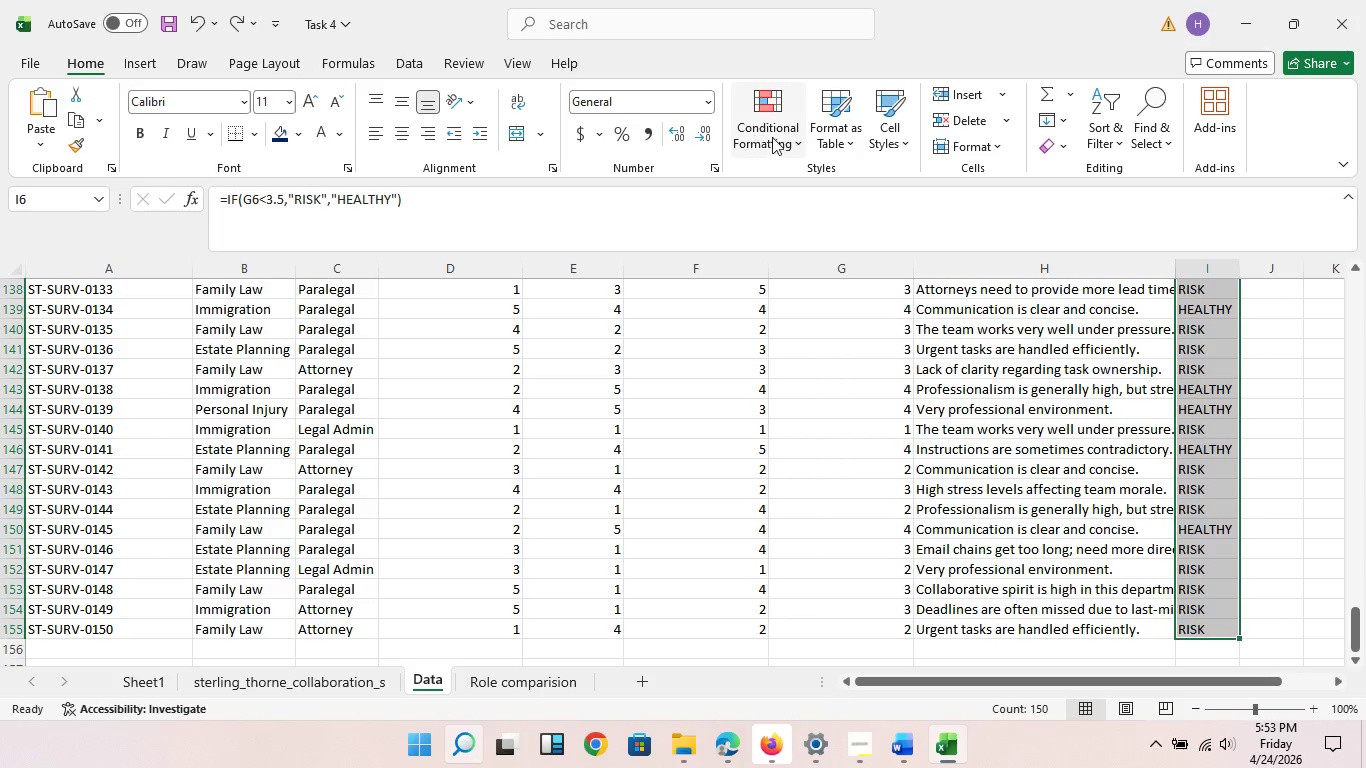 
left_click([783, 145])
 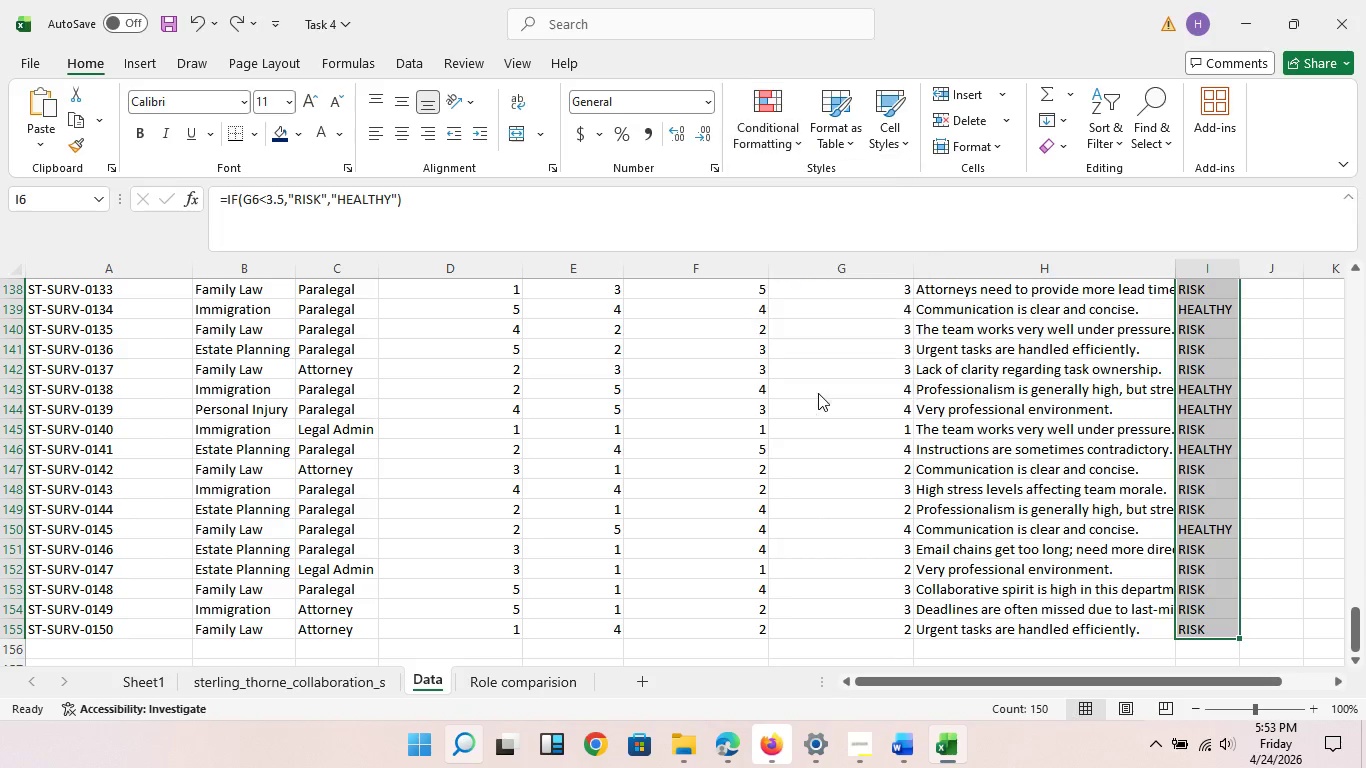 
left_click([818, 393])
 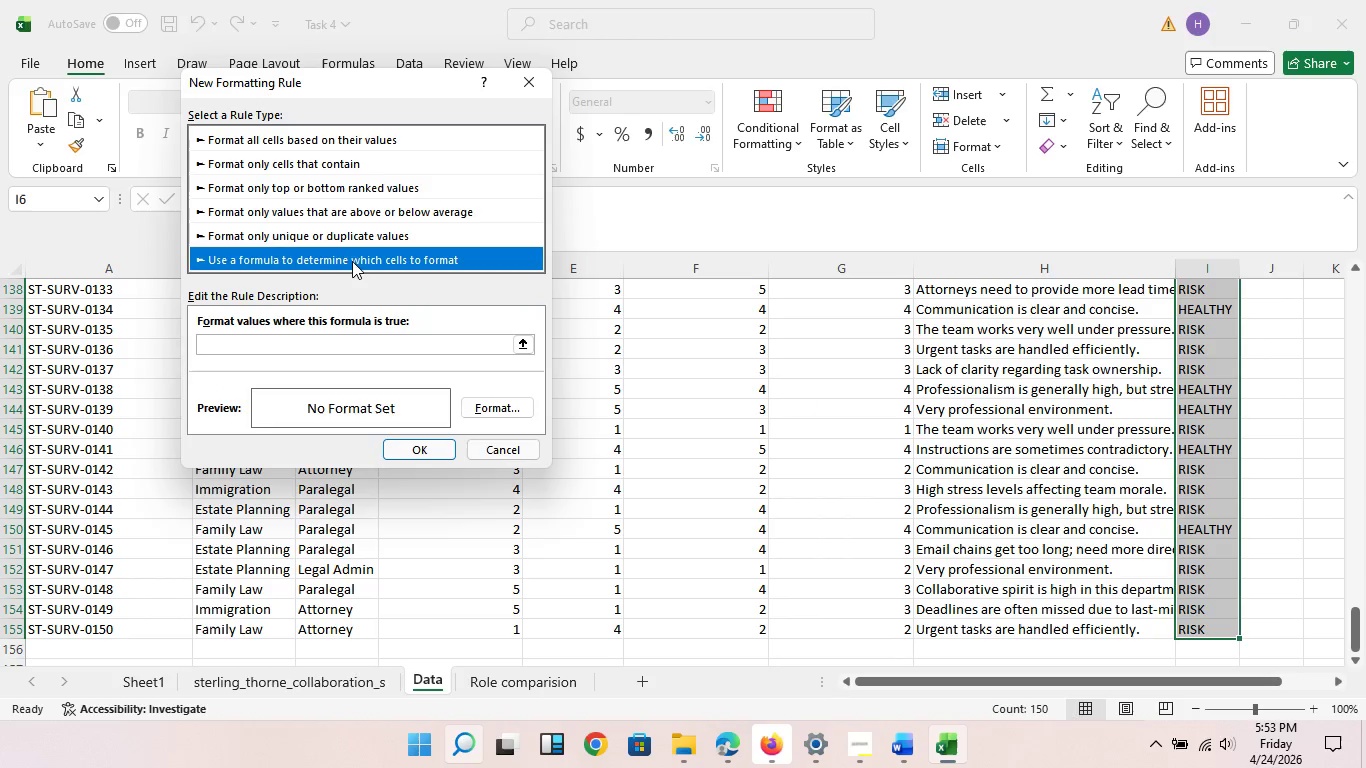 
left_click([352, 261])
 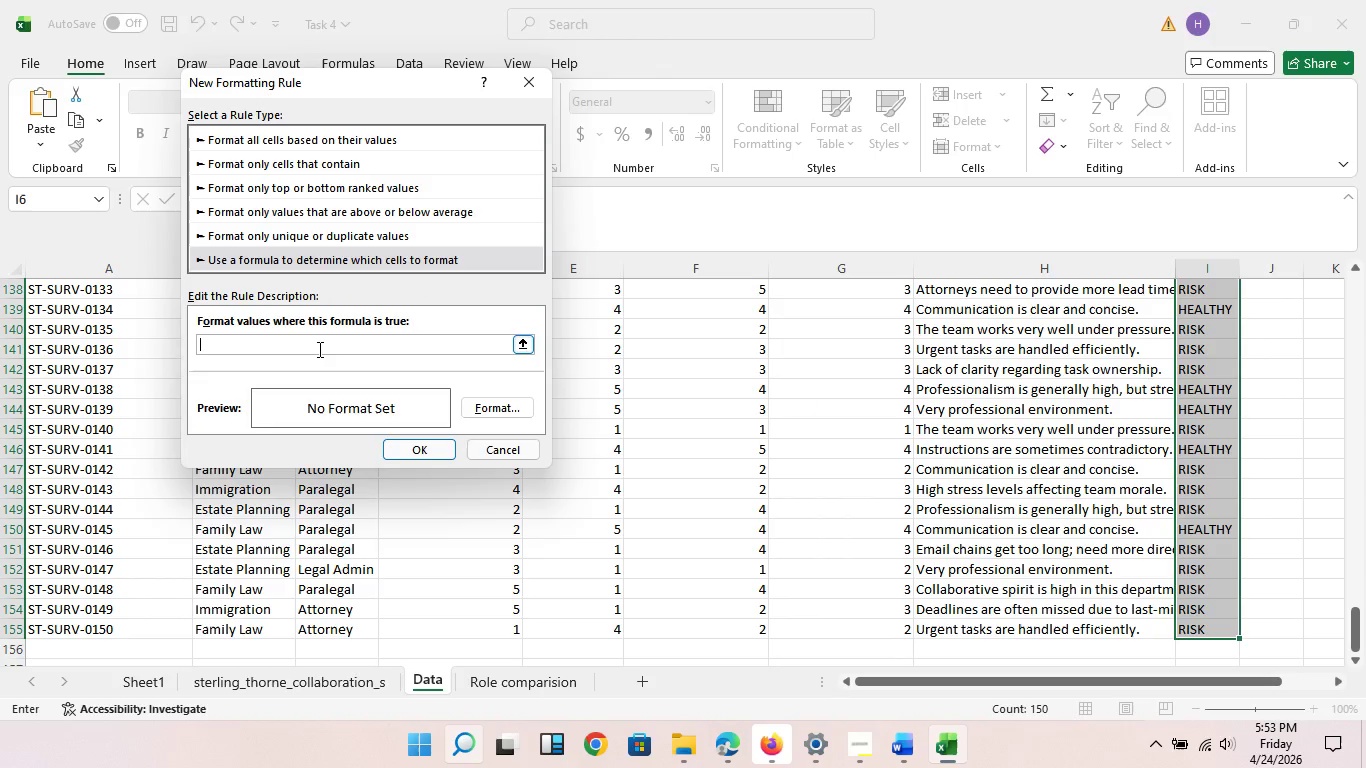 
left_click([318, 349])
 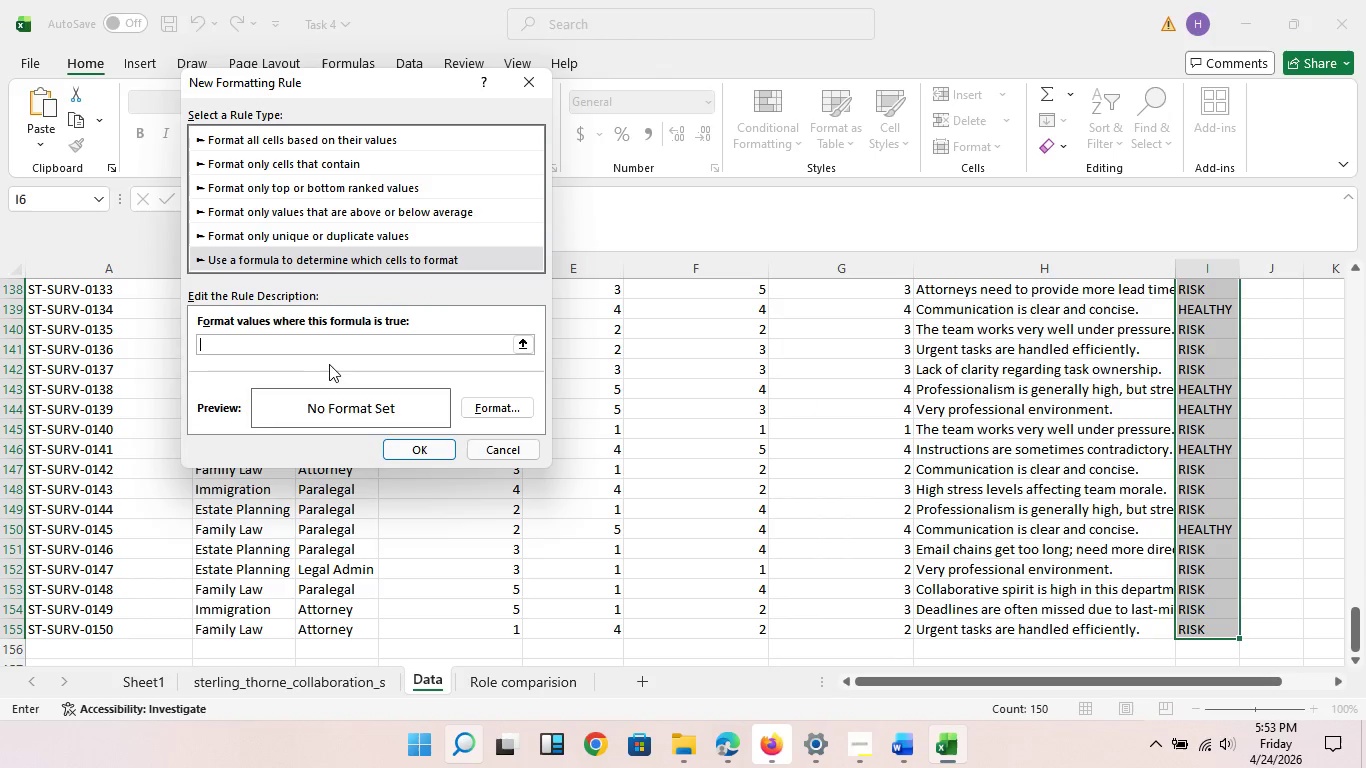 
key(Control+V)
 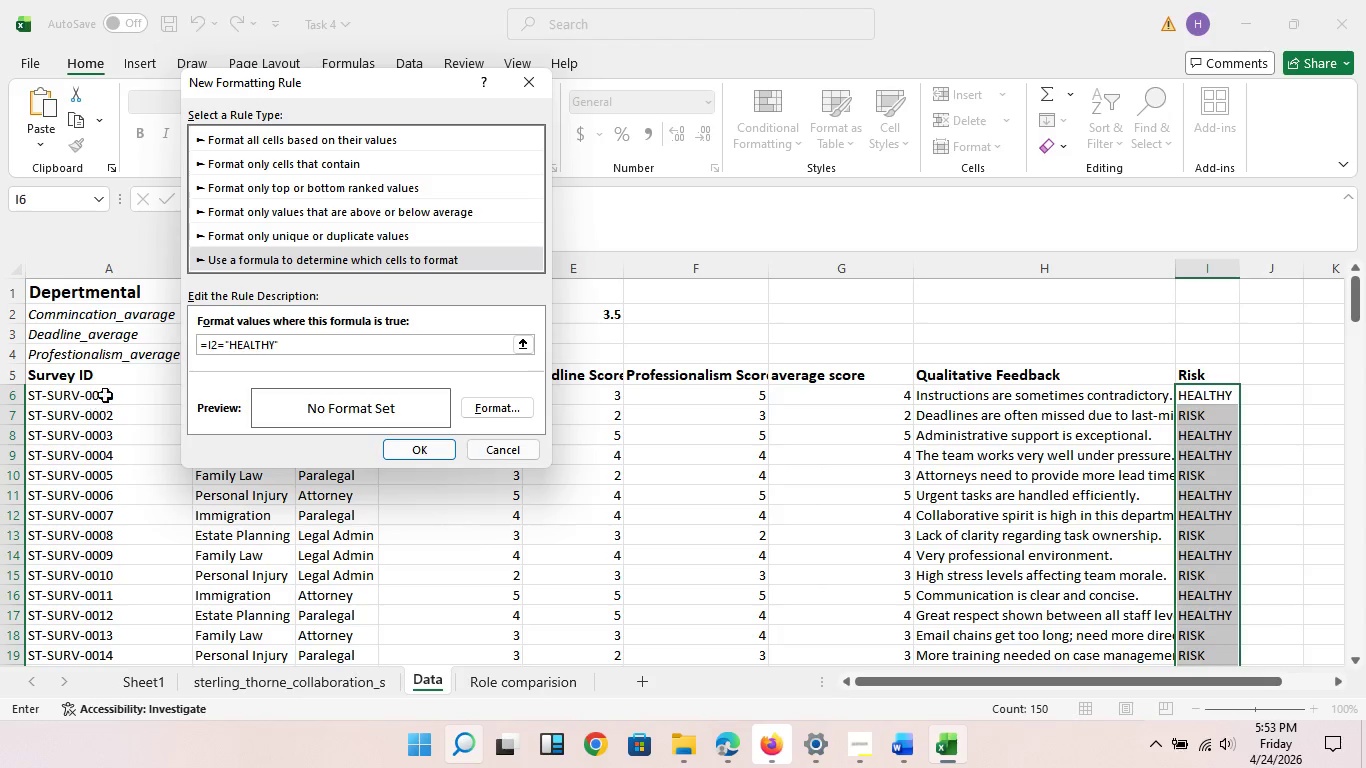 
scroll: coordinate [111, 394], scroll_direction: up, amount: 3.0
 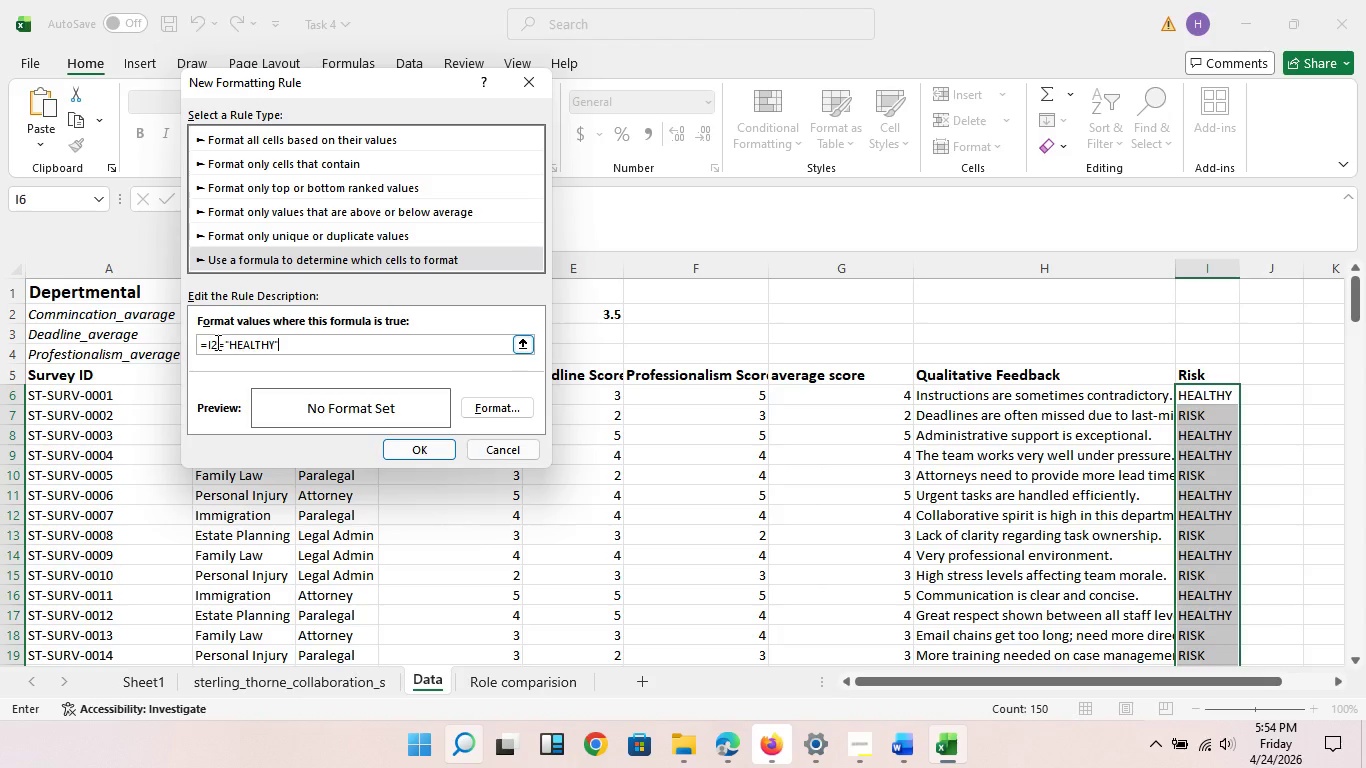 
left_click([216, 342])
 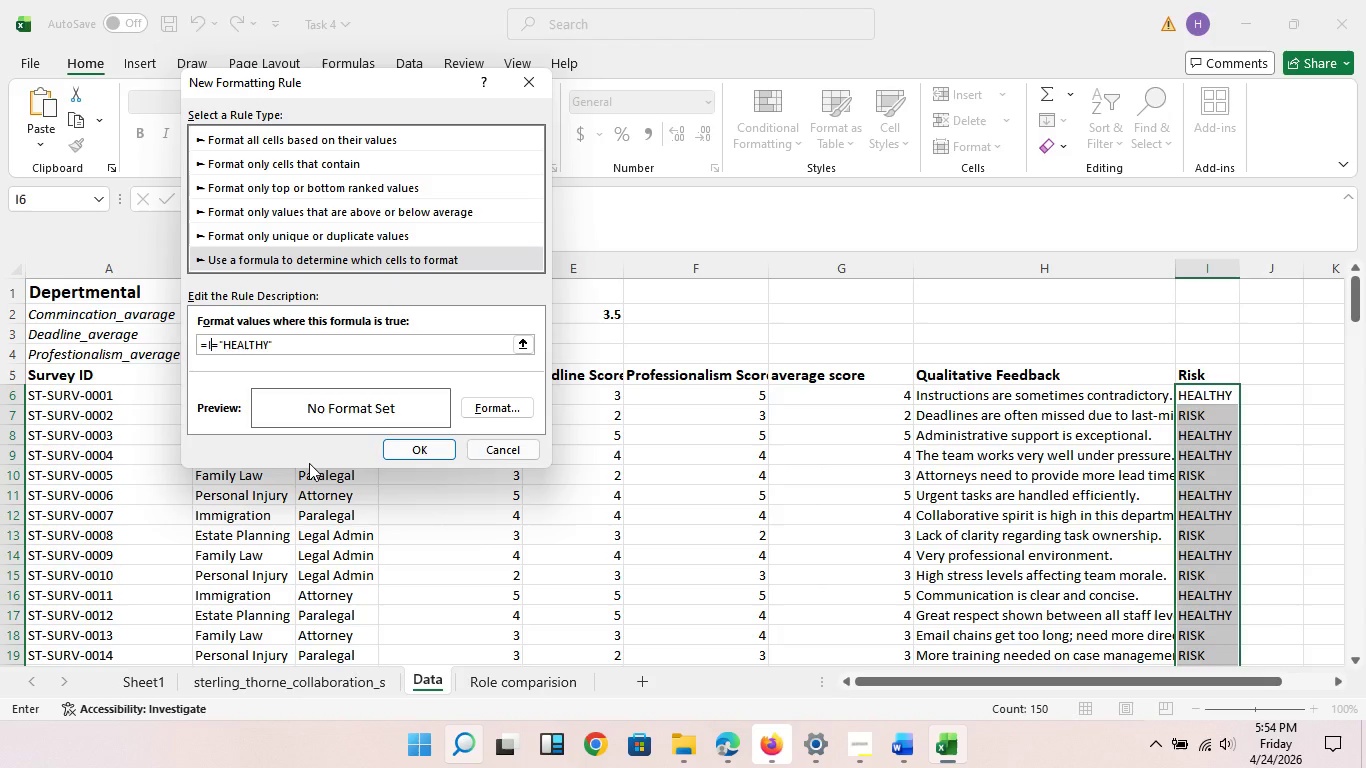 
key(Backspace)
 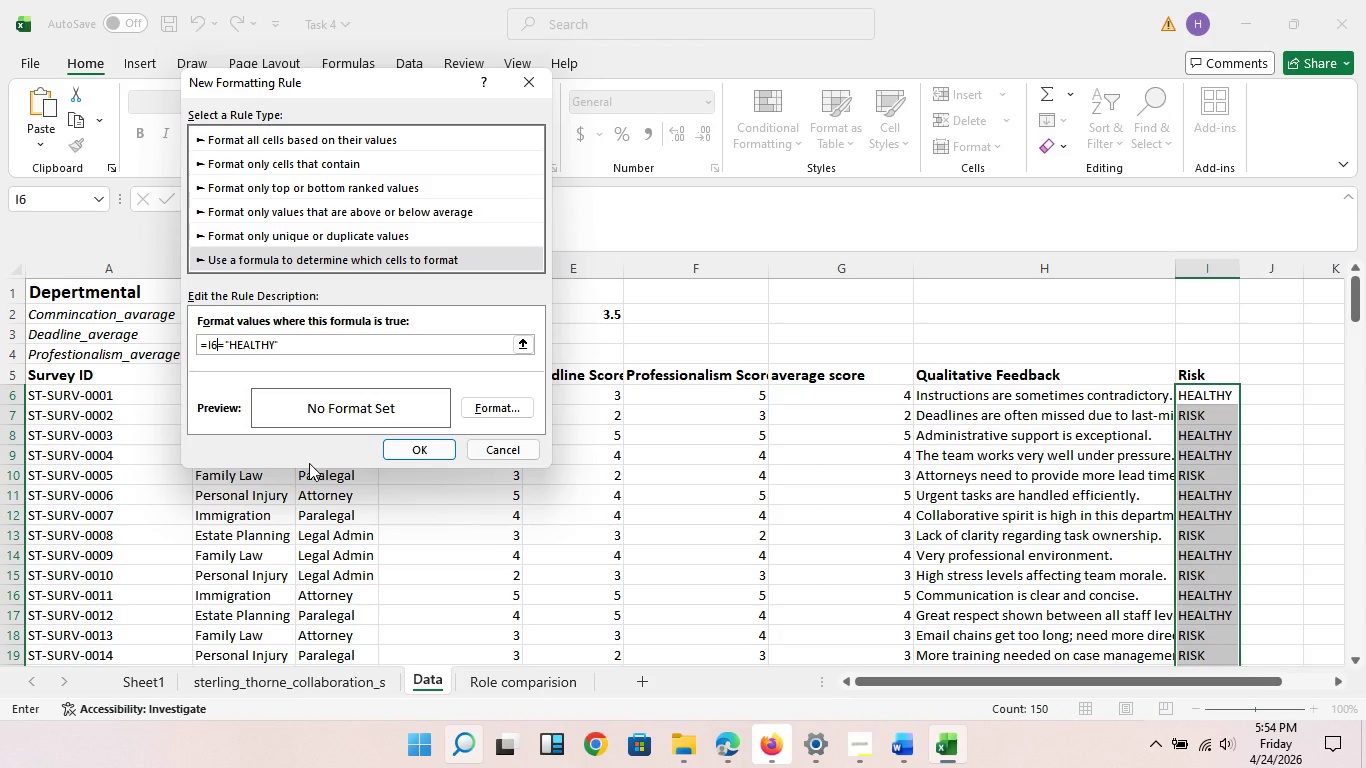 
key(Numpad6)
 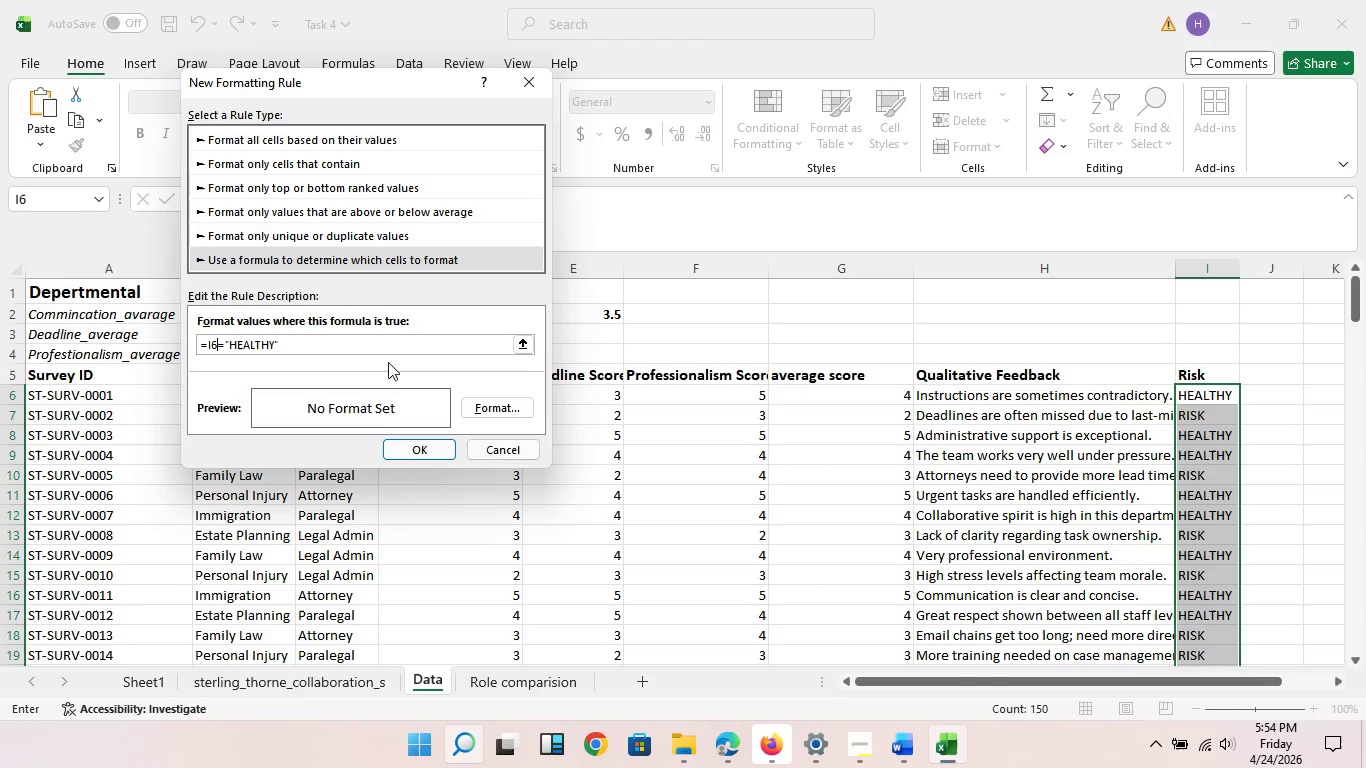 
wait(6.77)
 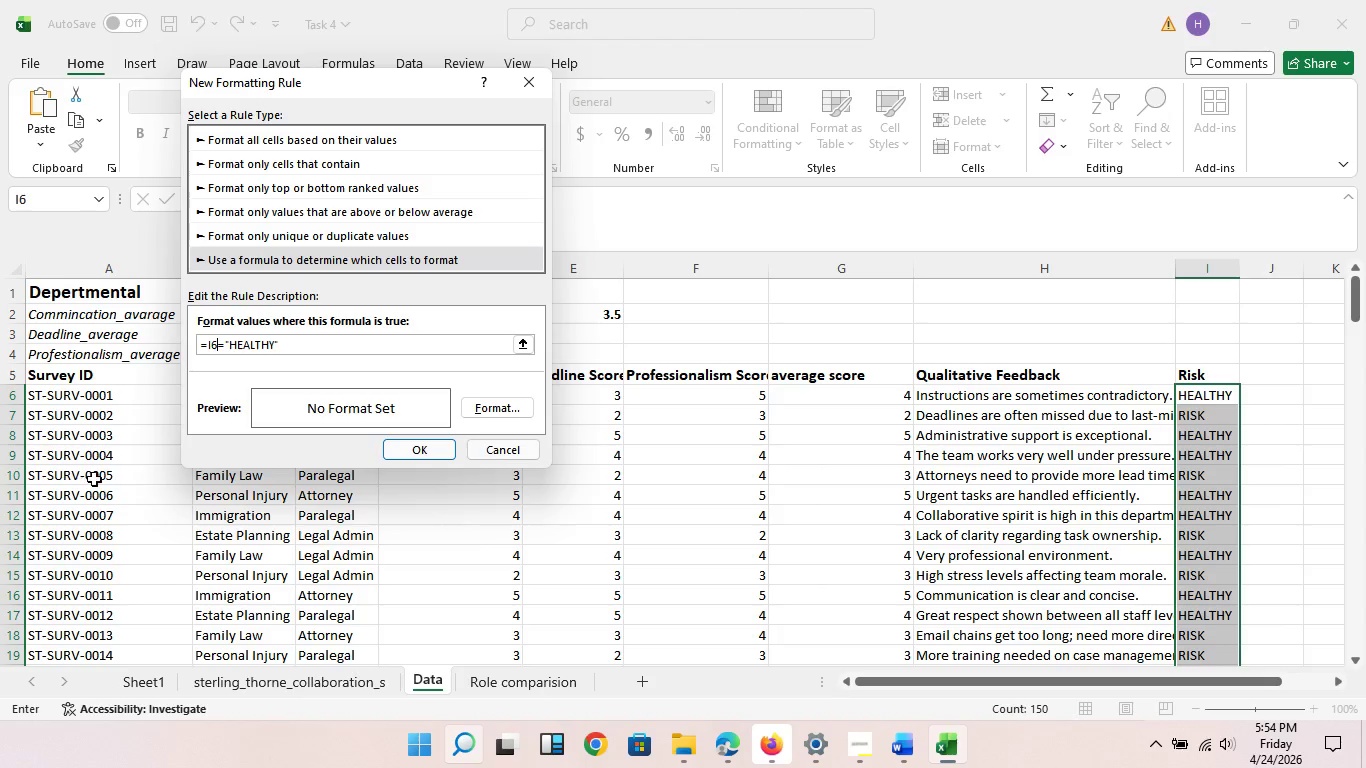 
left_click([494, 413])
 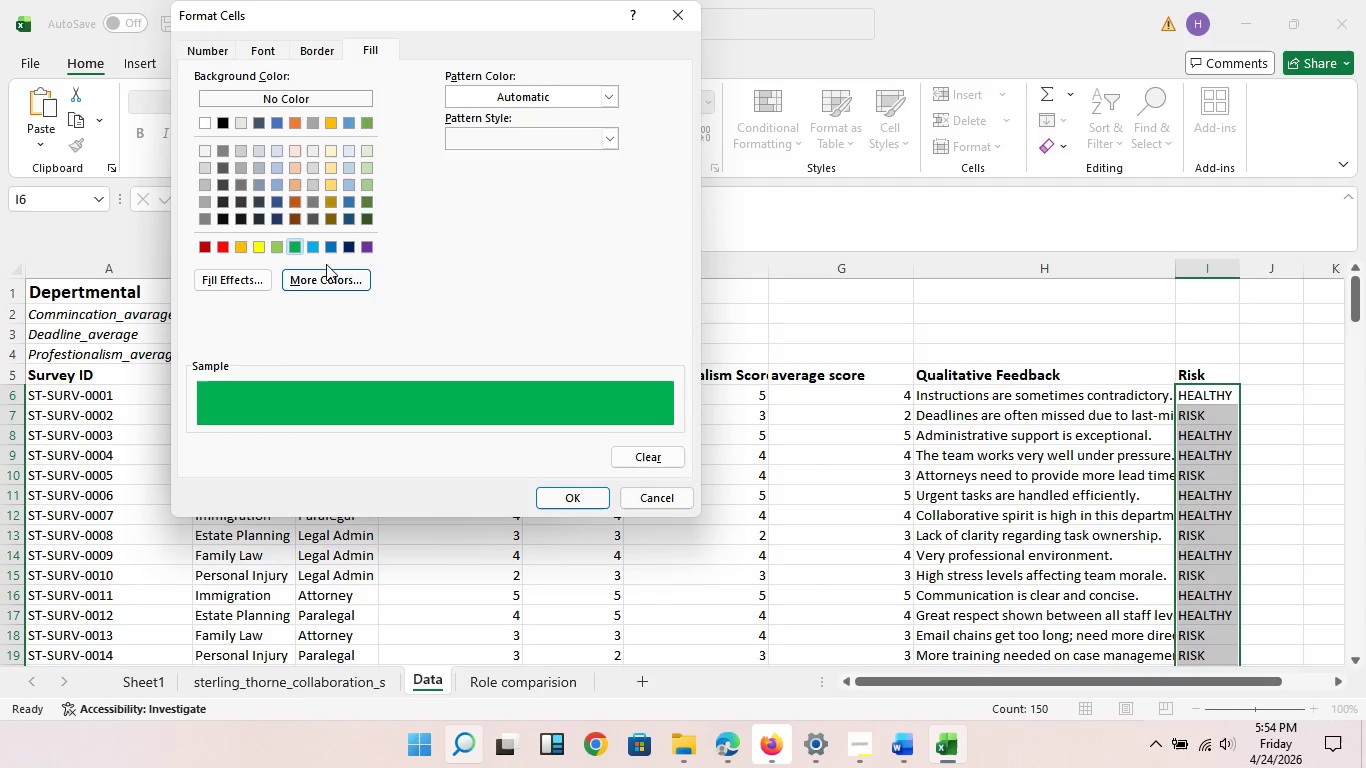 
left_click([293, 247])
 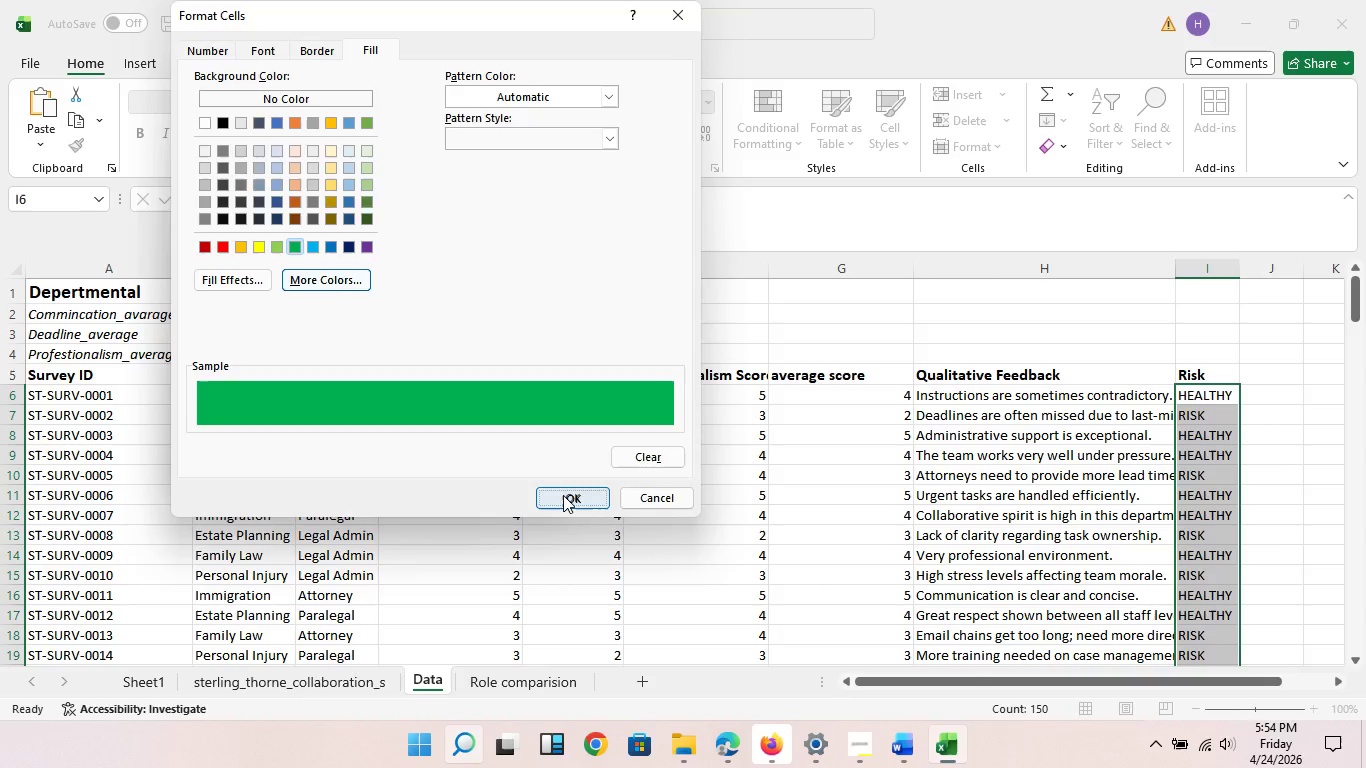 
left_click([563, 495])
 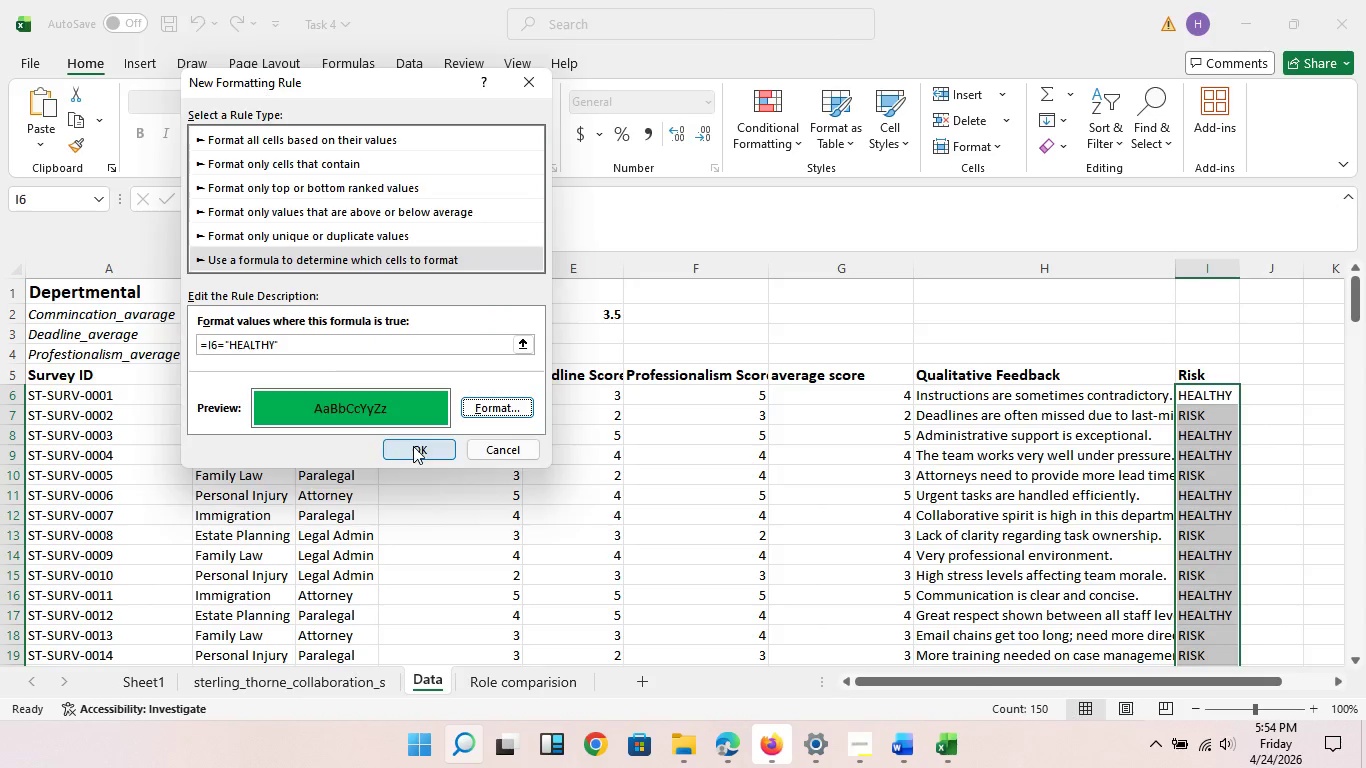 
left_click([413, 446])
 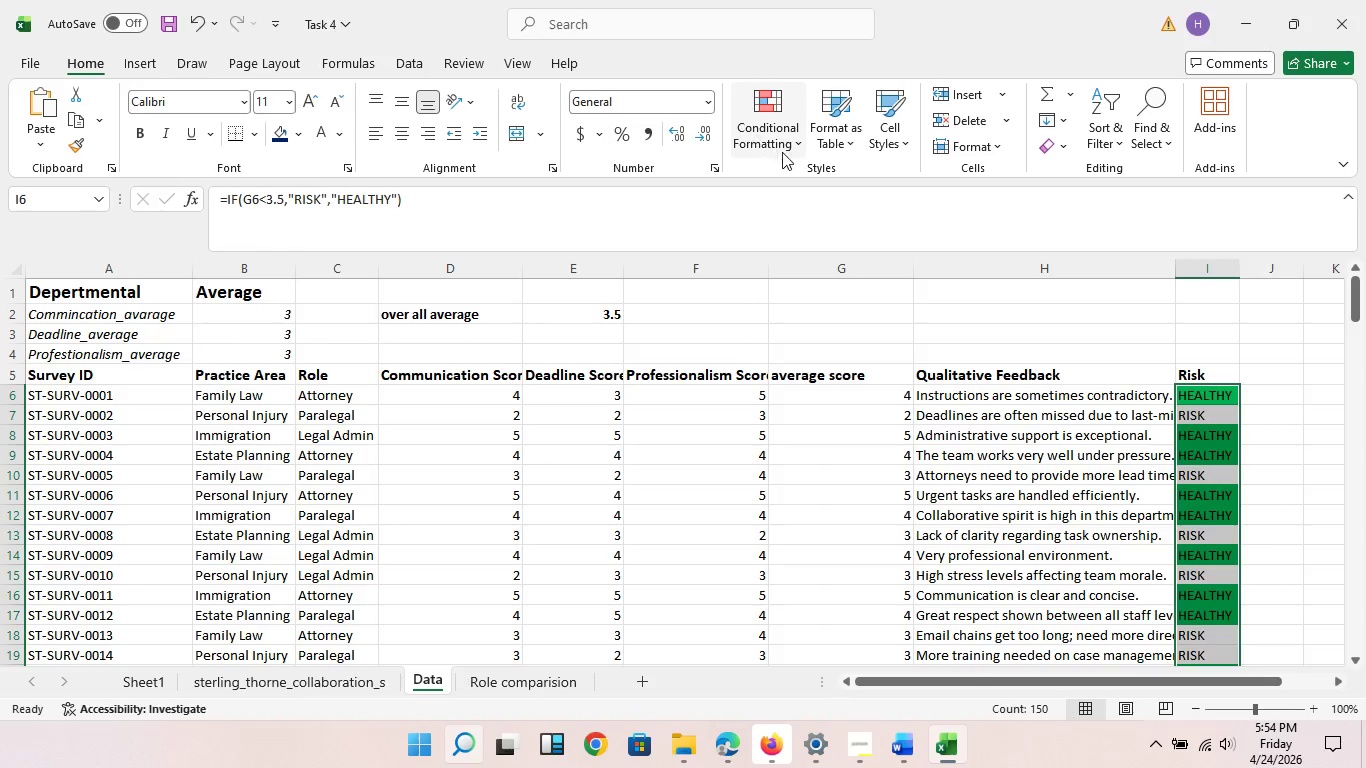 
left_click([784, 154])
 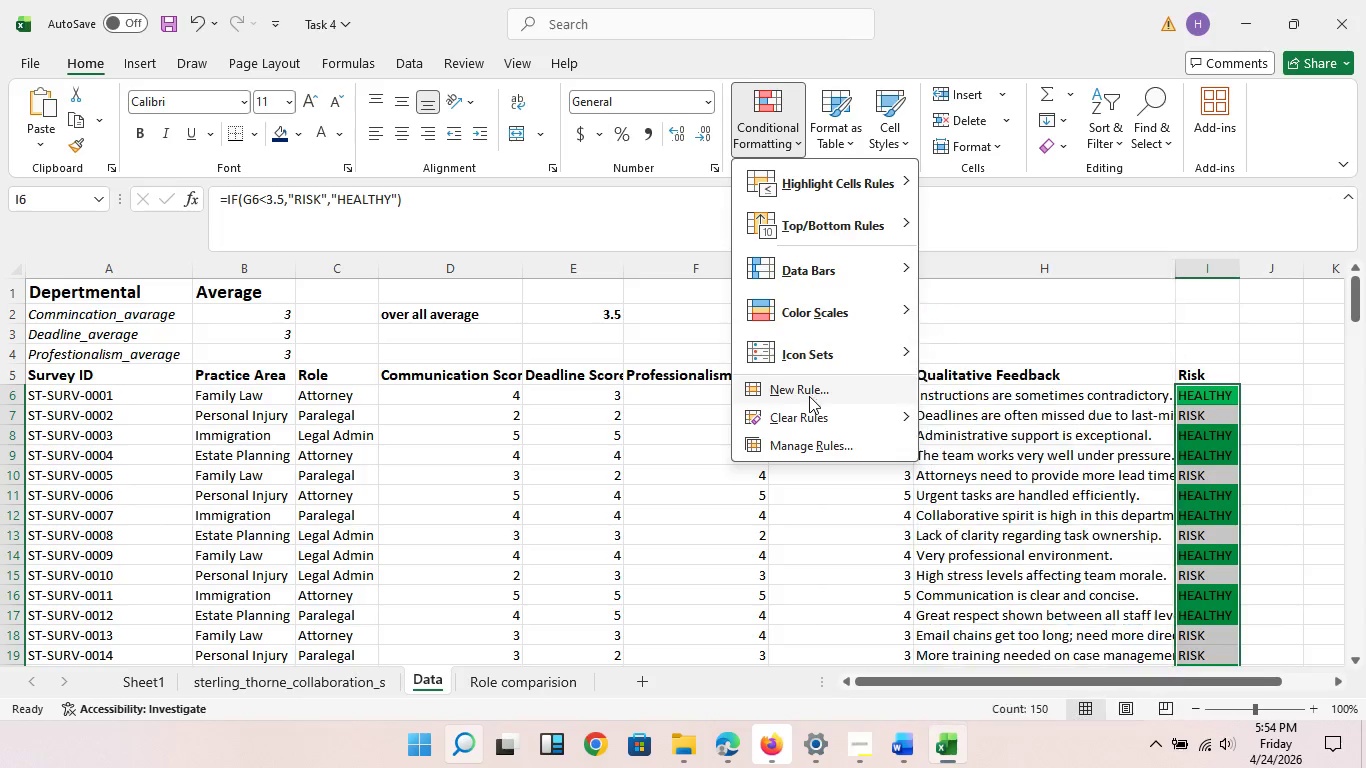 
left_click([809, 396])
 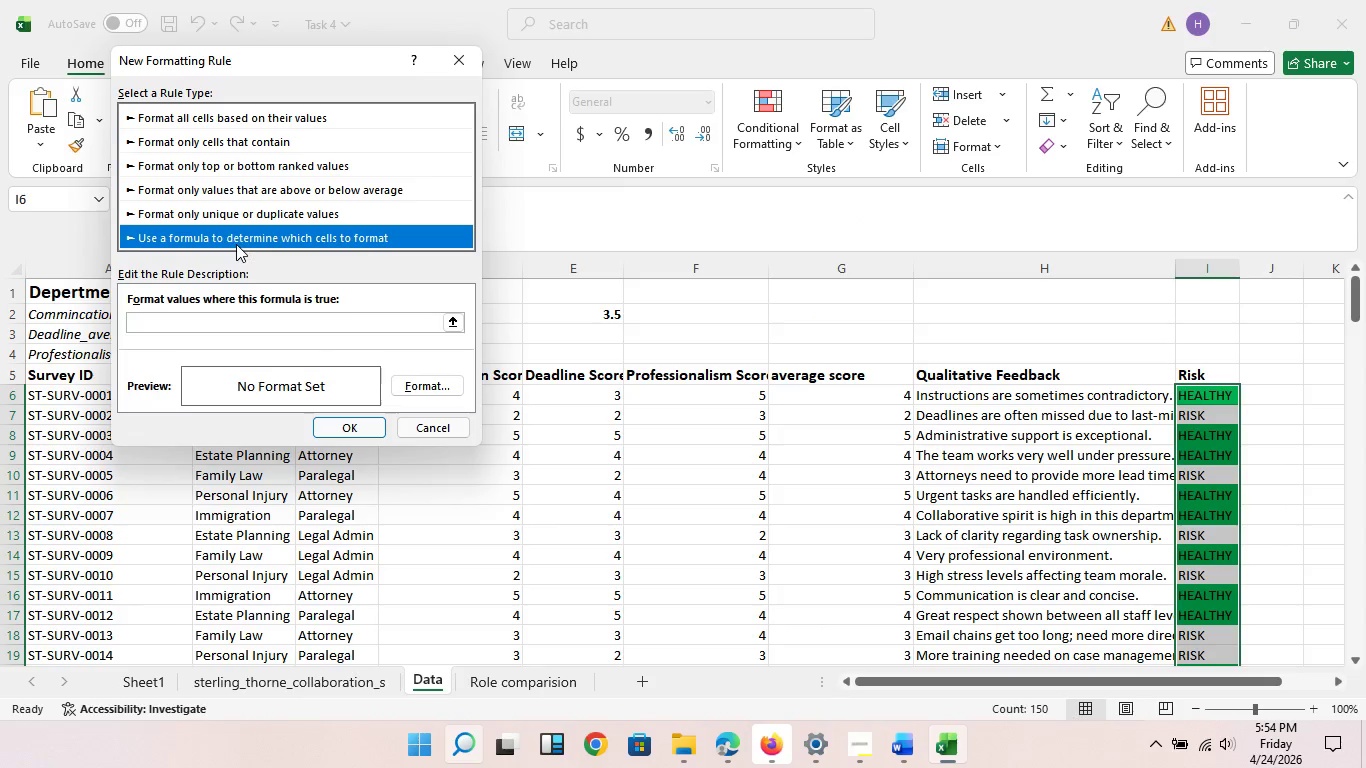 
left_click([237, 244])
 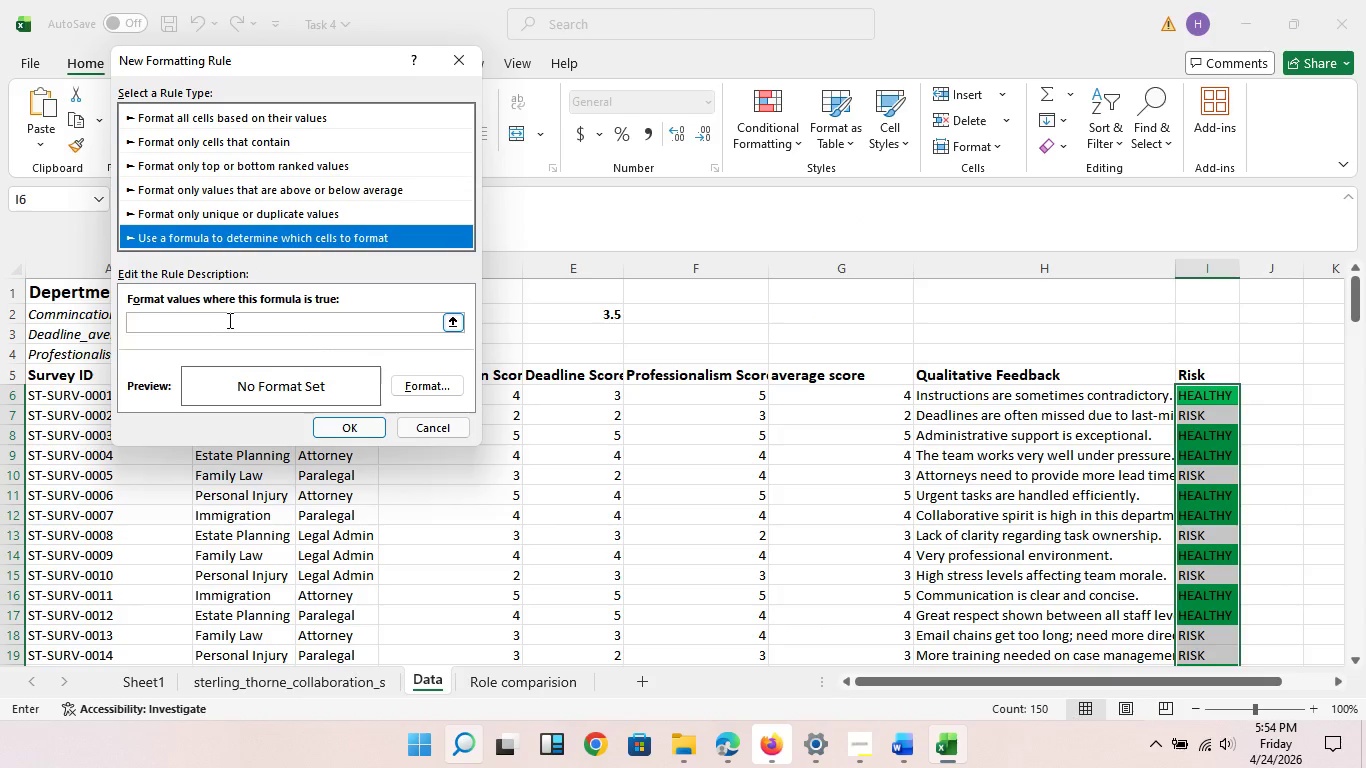 
double_click([228, 320])
 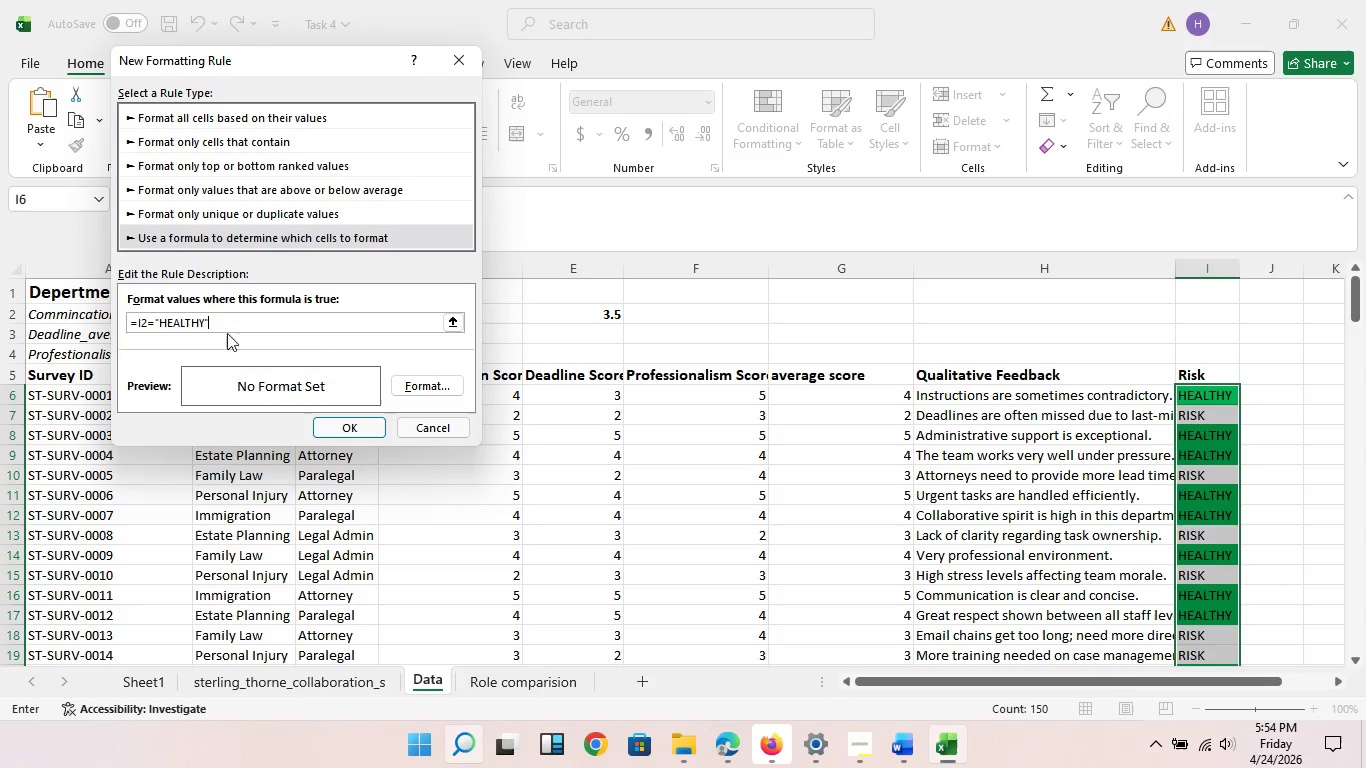 
key(Control+ControlLeft)
 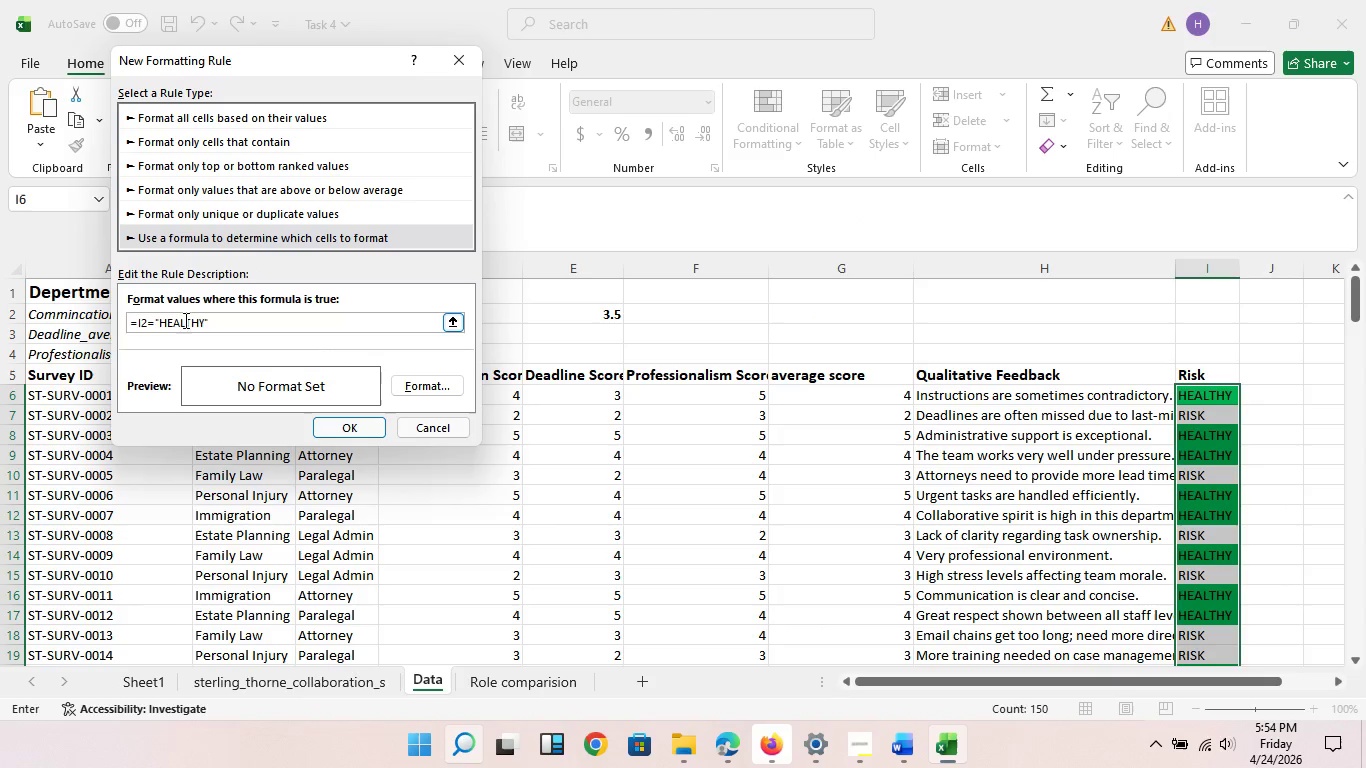 
key(Control+V)
 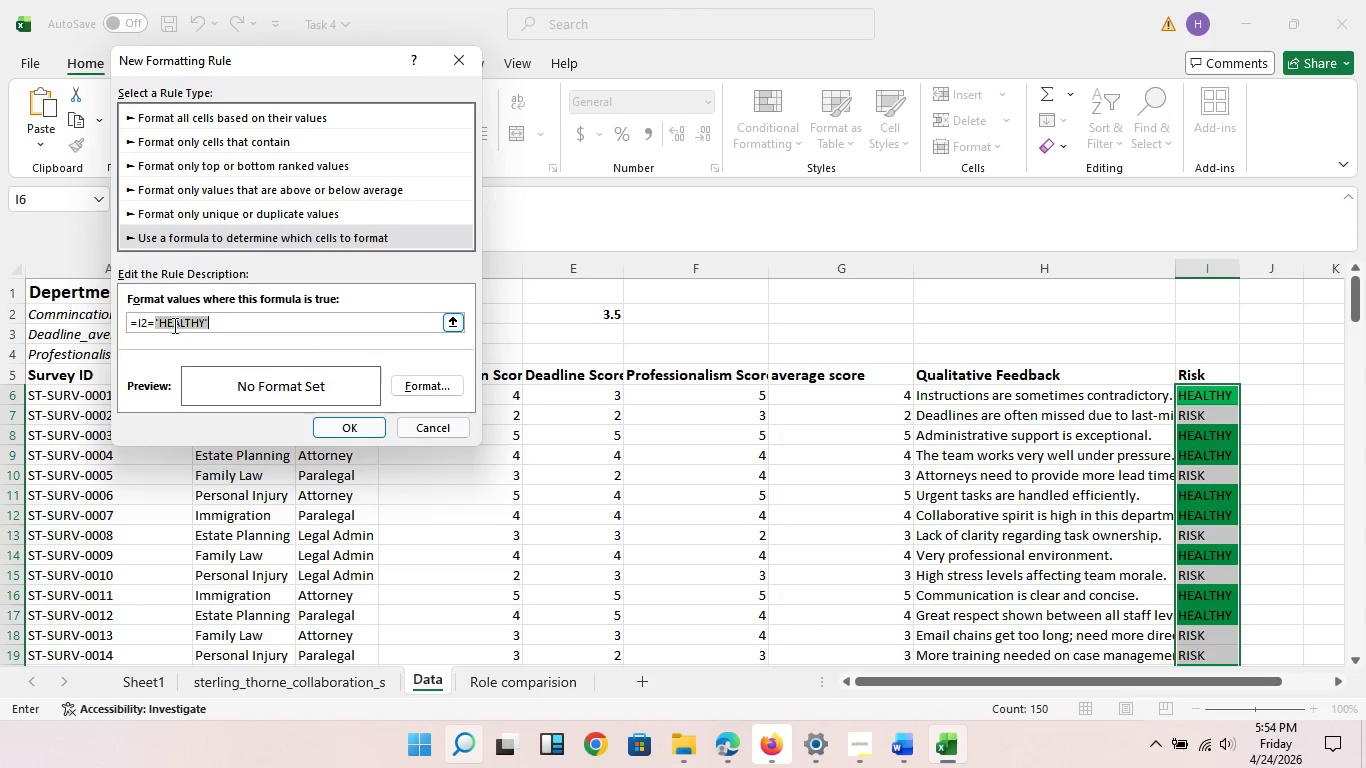 
double_click([176, 319])
 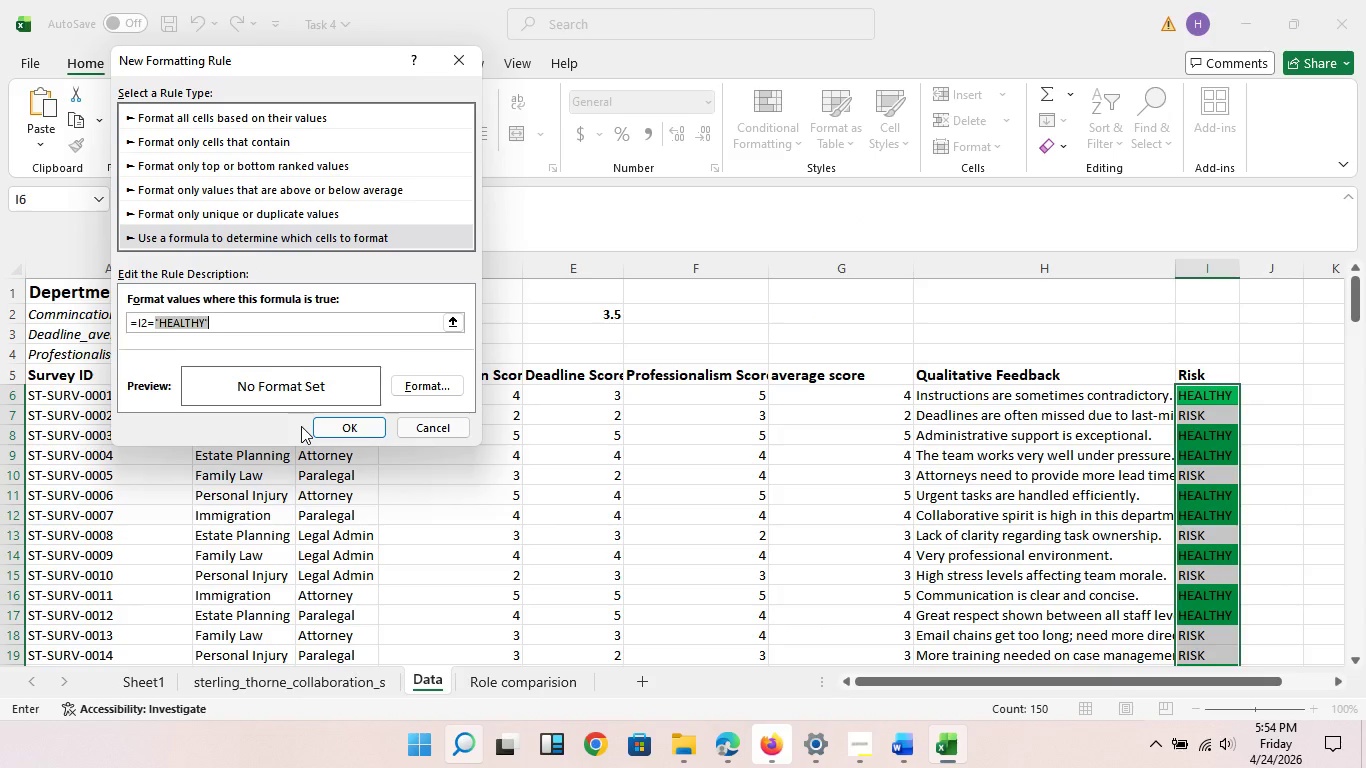 
type("RISK")
 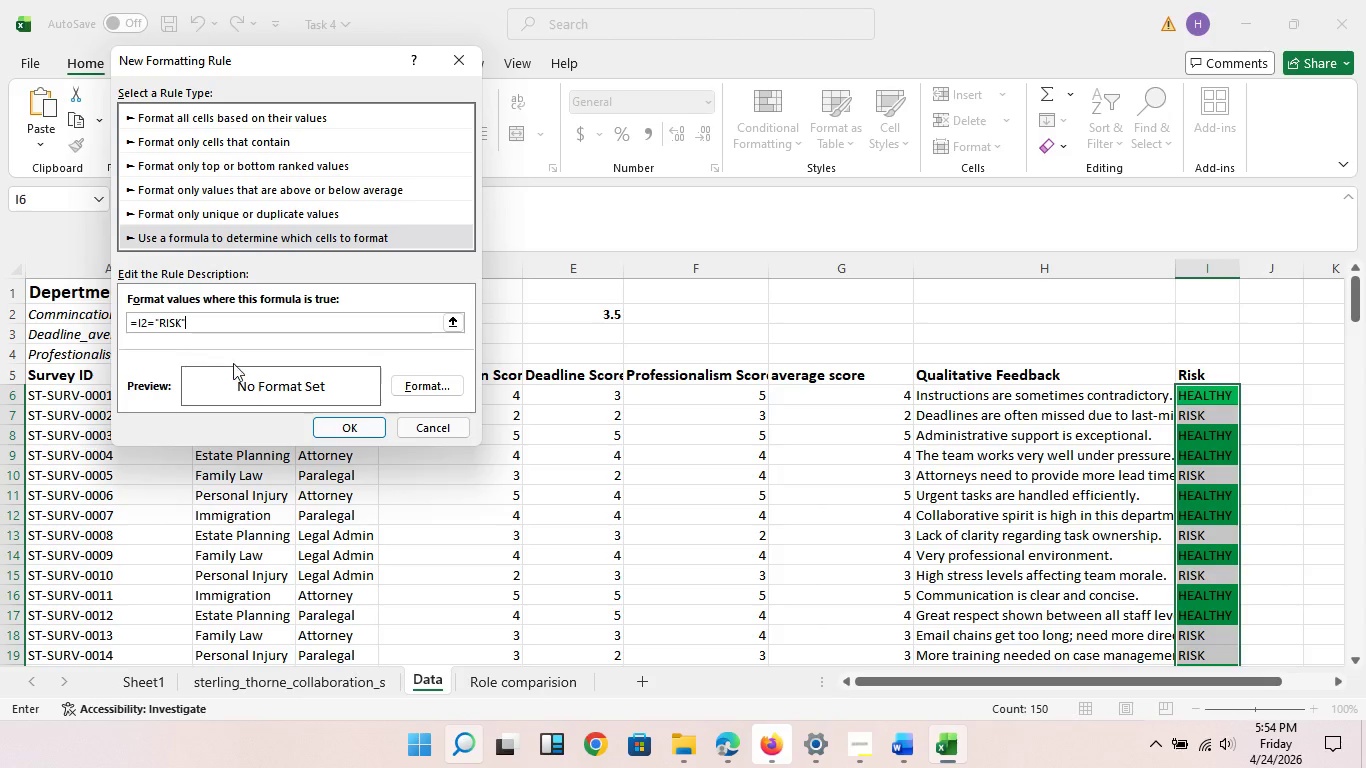 
left_click_drag(start_coordinate=[345, 424], to_coordinate=[359, 338])
 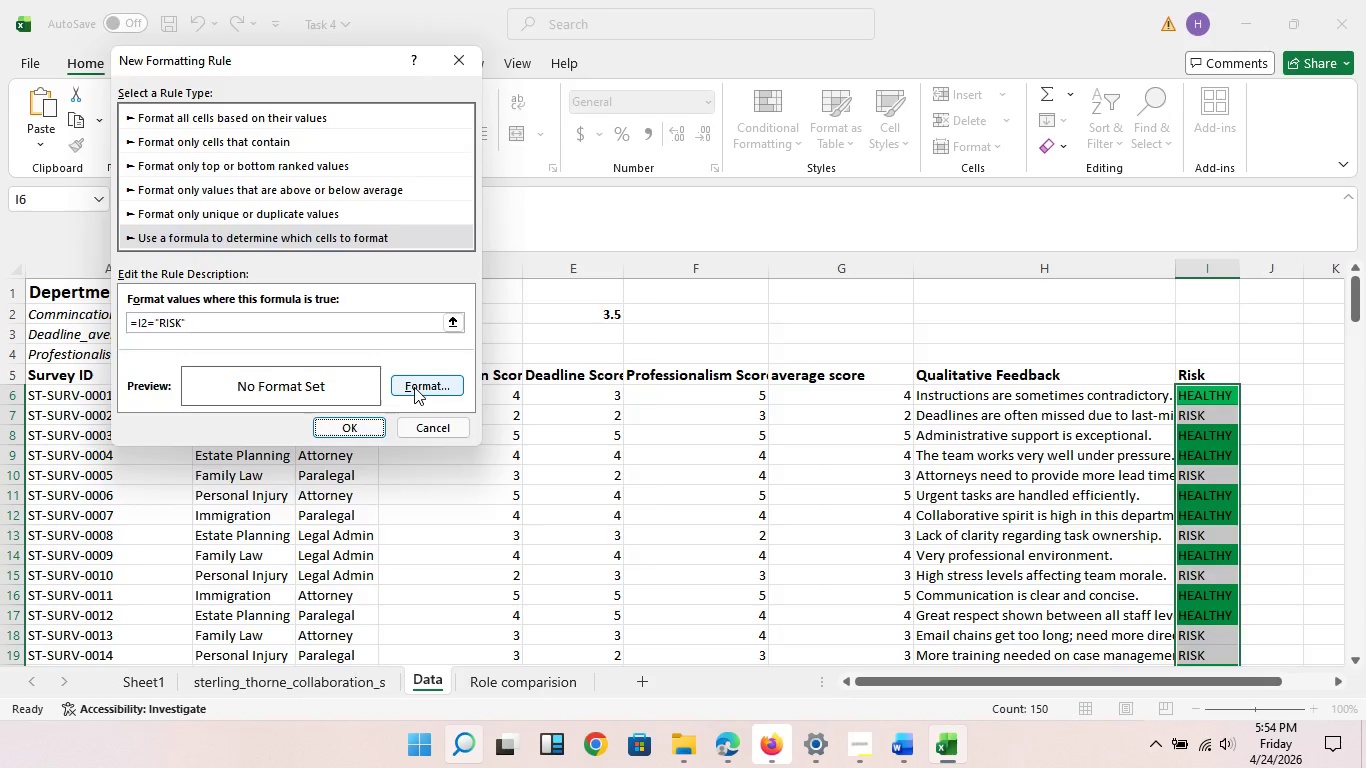 
left_click([416, 392])
 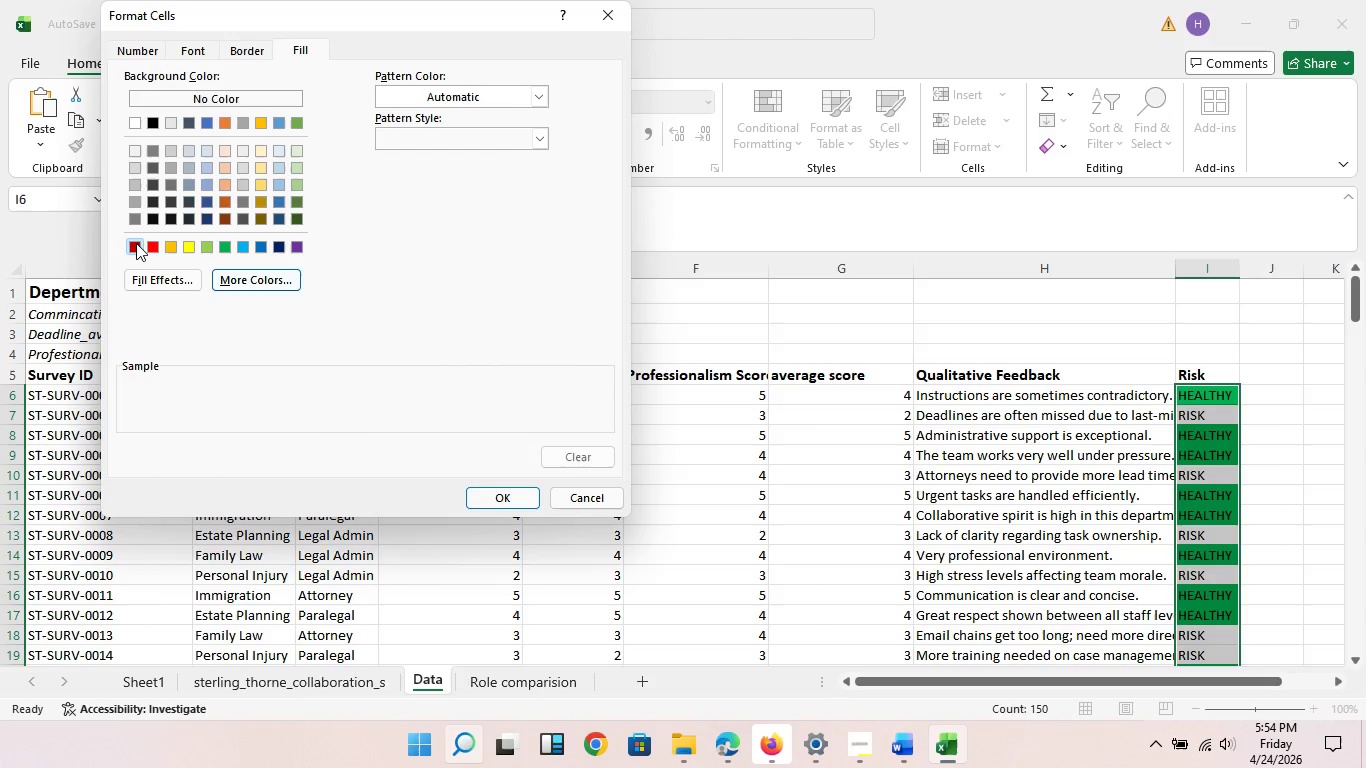 
left_click([136, 243])
 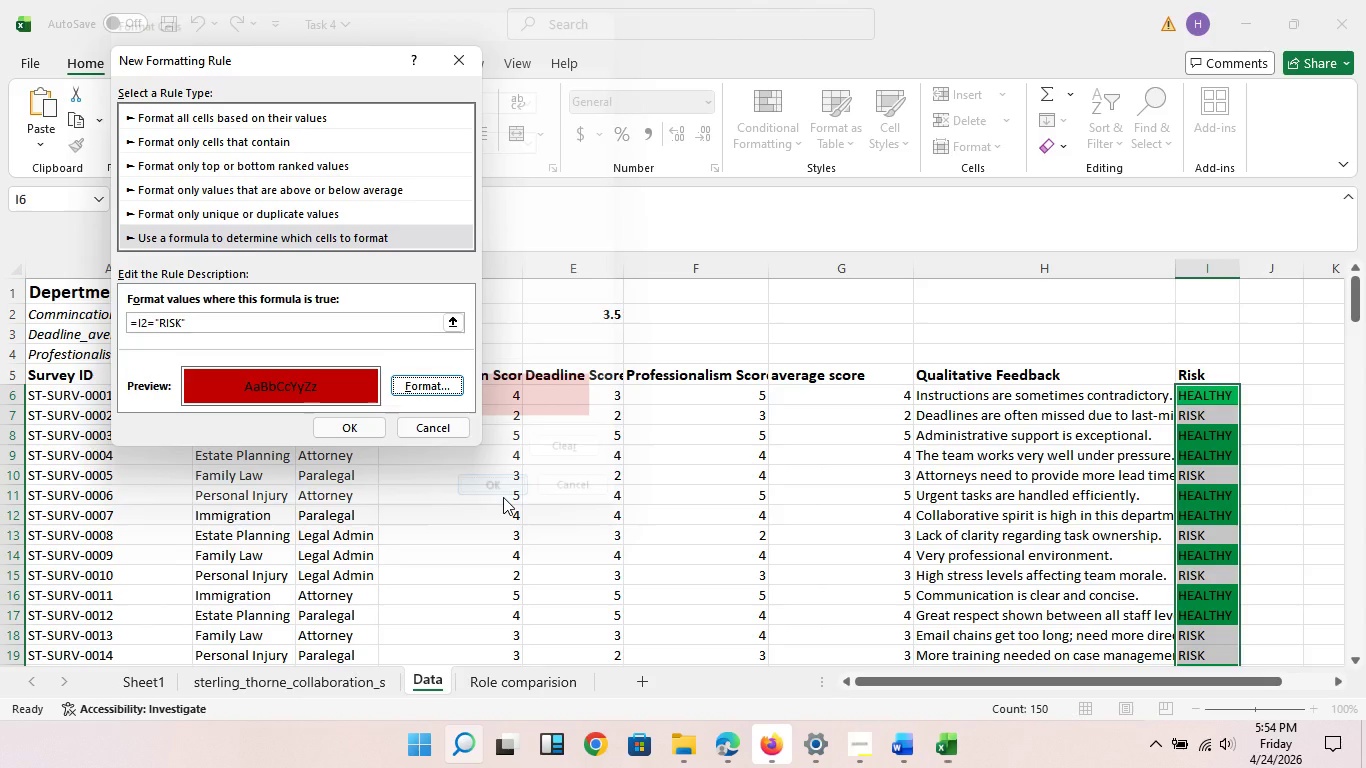 
left_click([503, 497])
 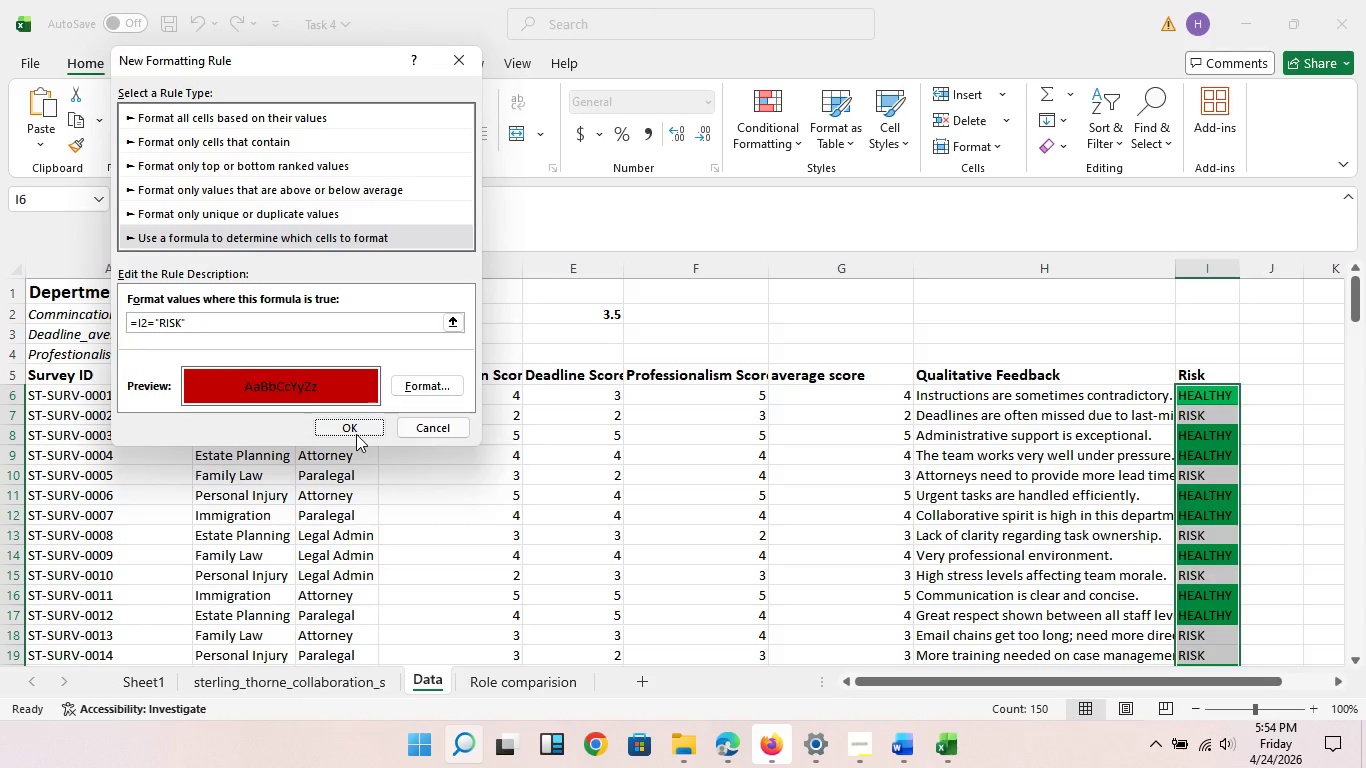 
left_click([356, 434])
 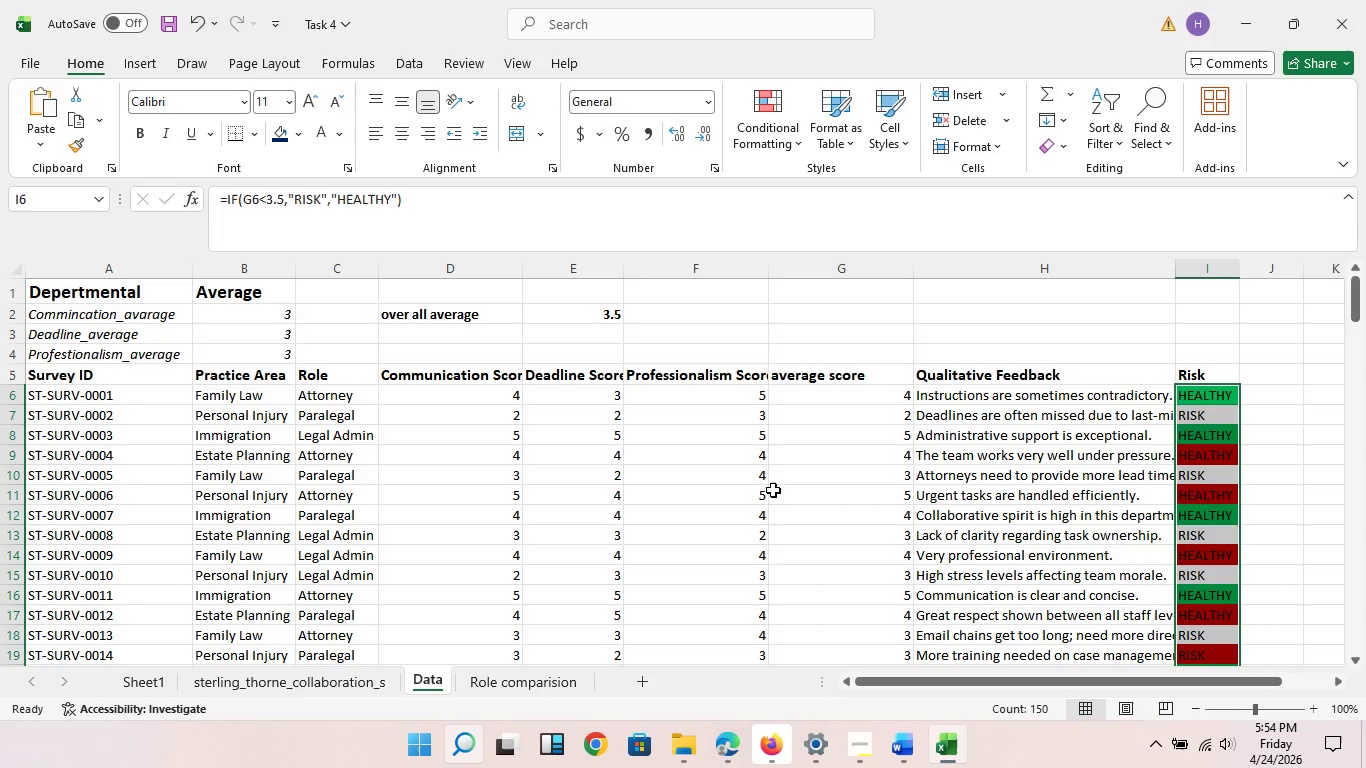 
wait(9.17)
 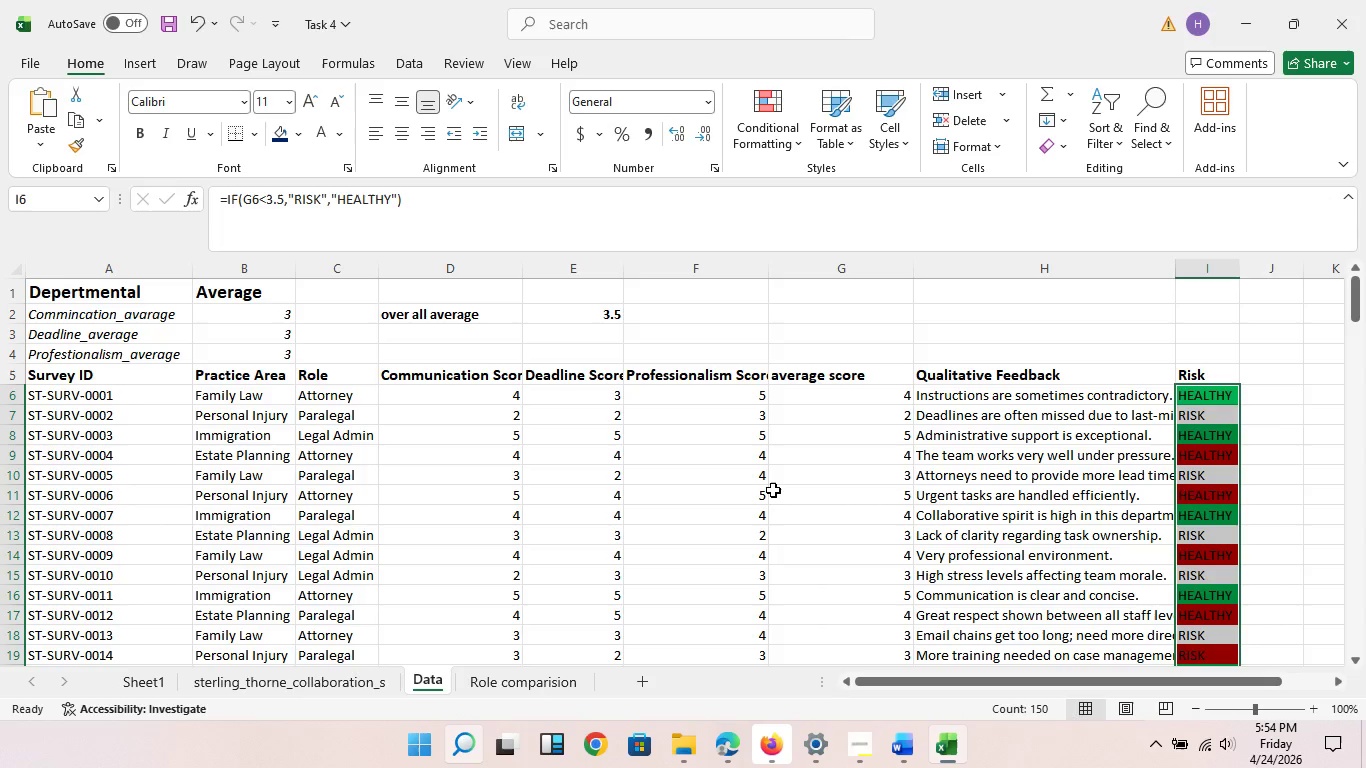 
left_click([192, 20])
 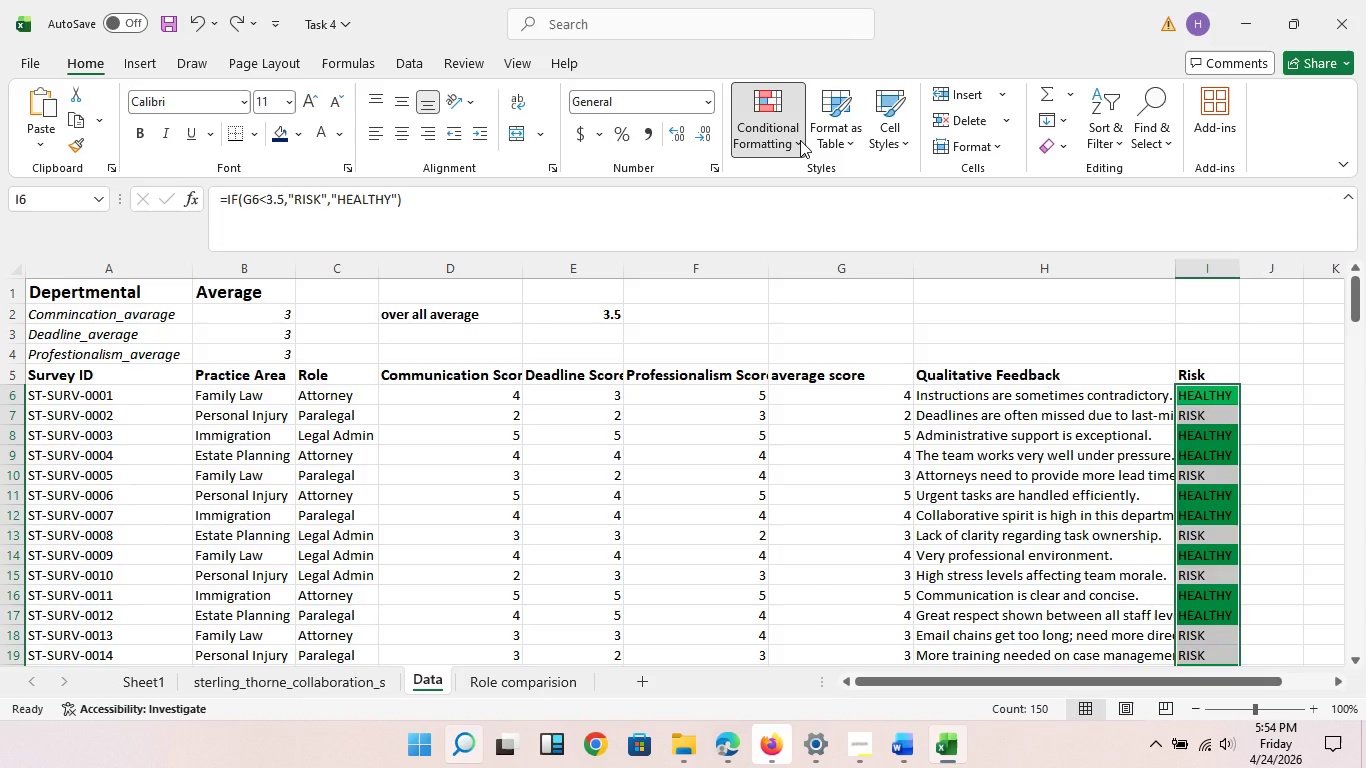 
left_click([800, 140])
 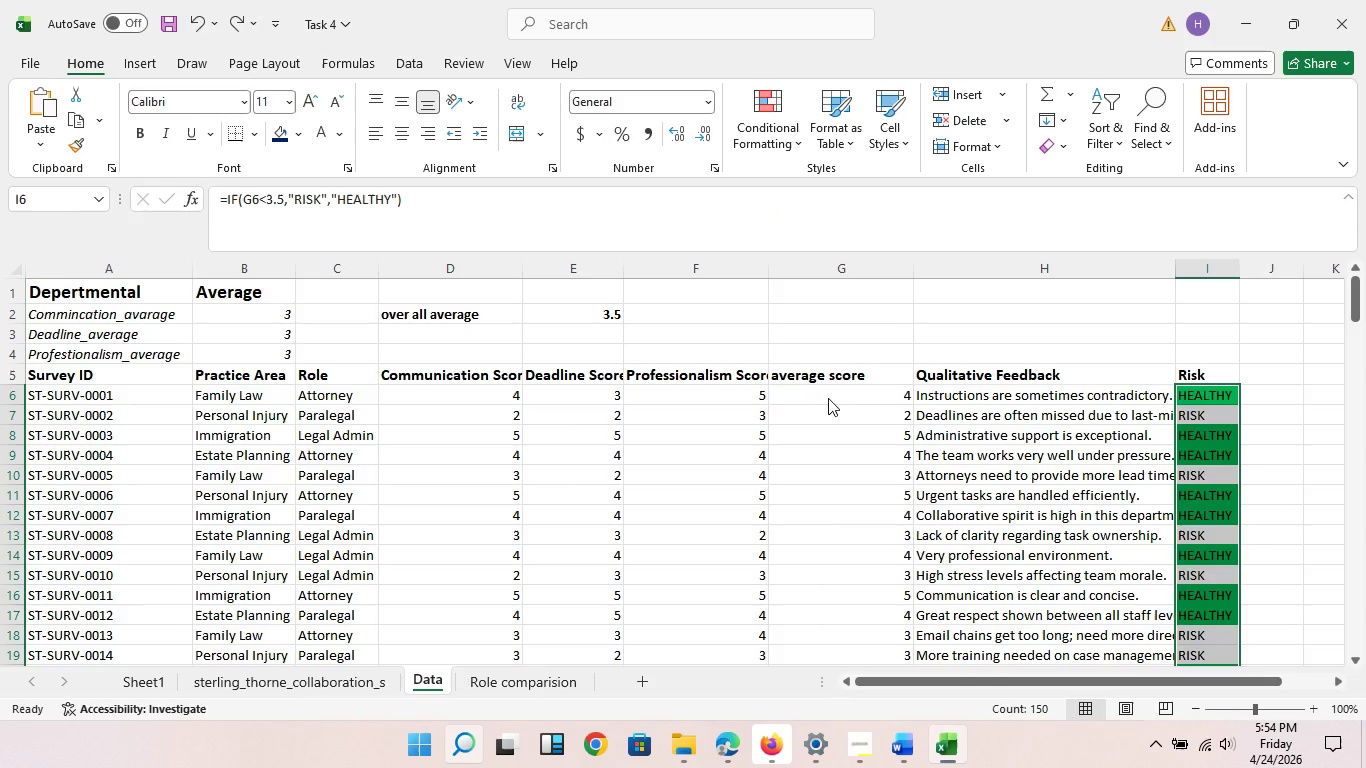 
left_click([829, 398])
 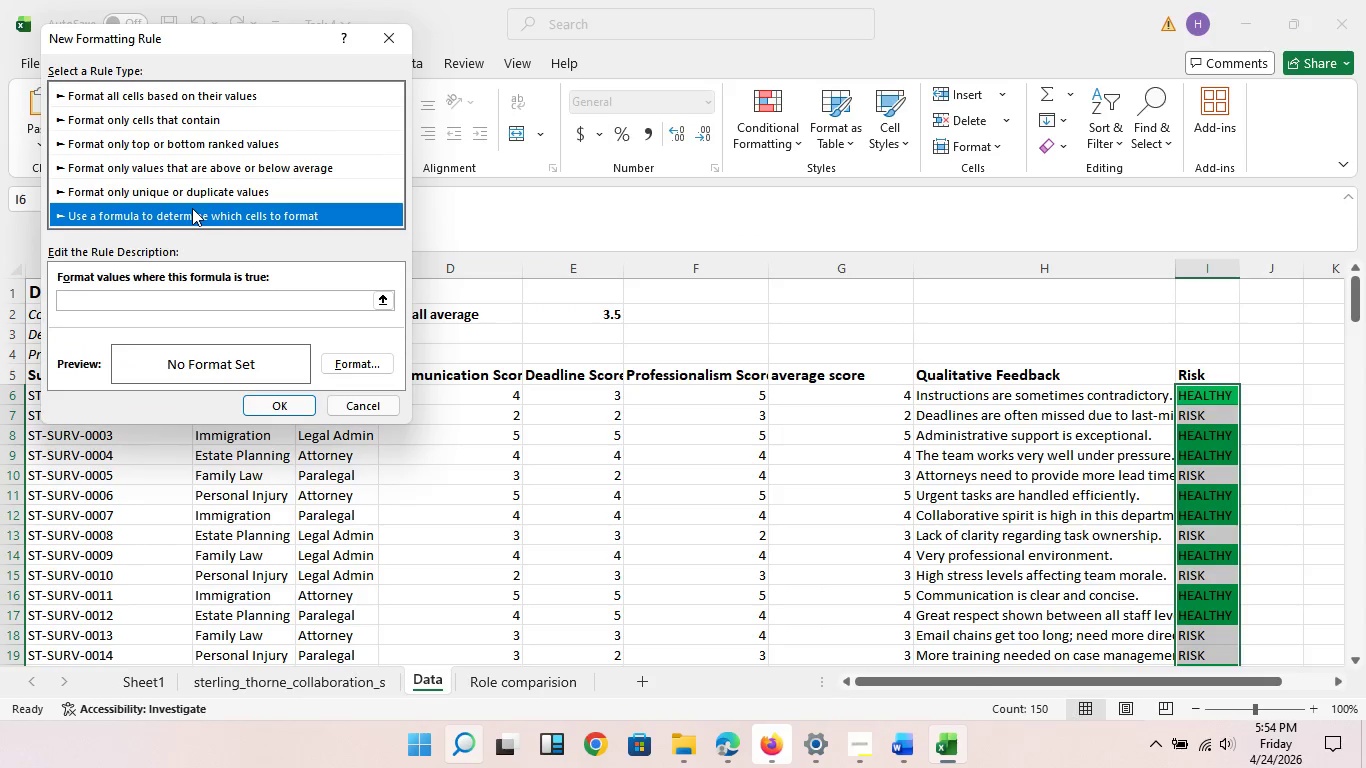 
left_click([192, 208])
 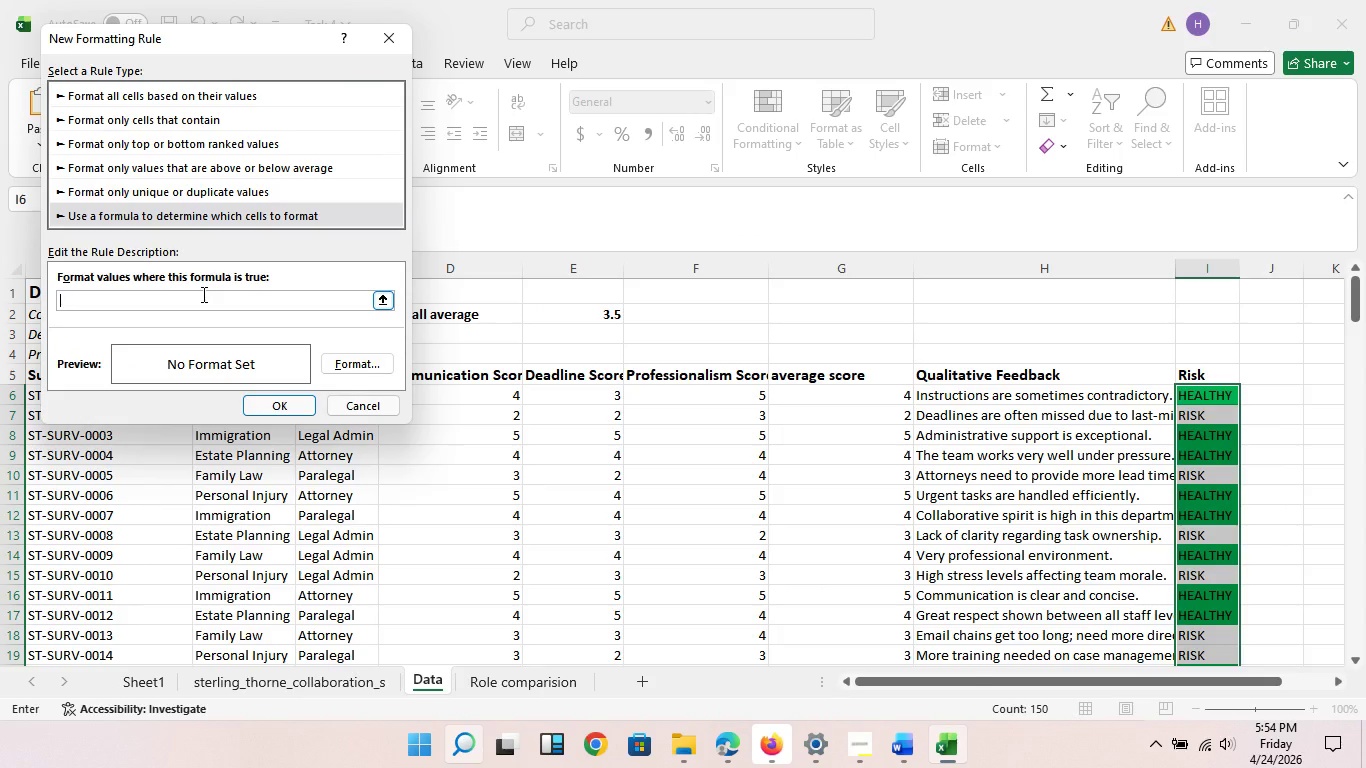 
double_click([204, 294])
 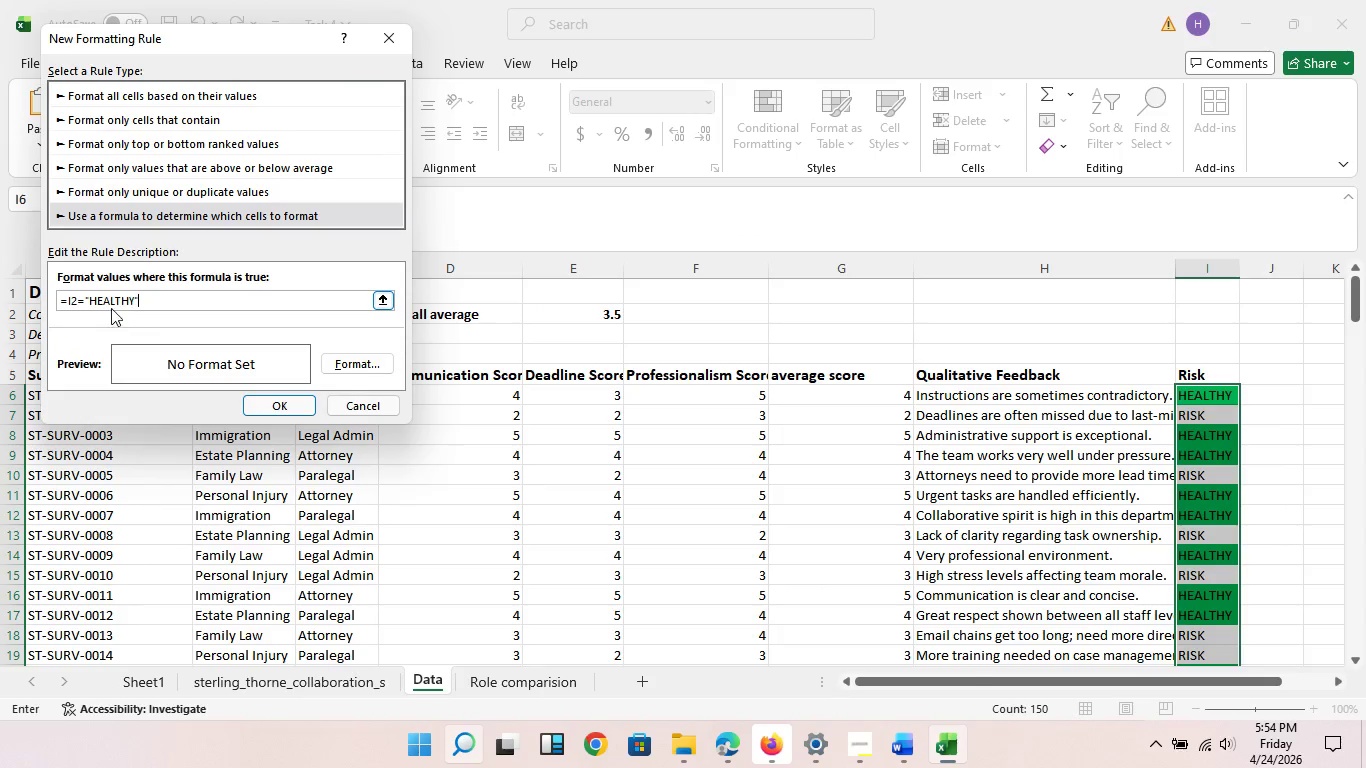 
key(Control+ControlLeft)
 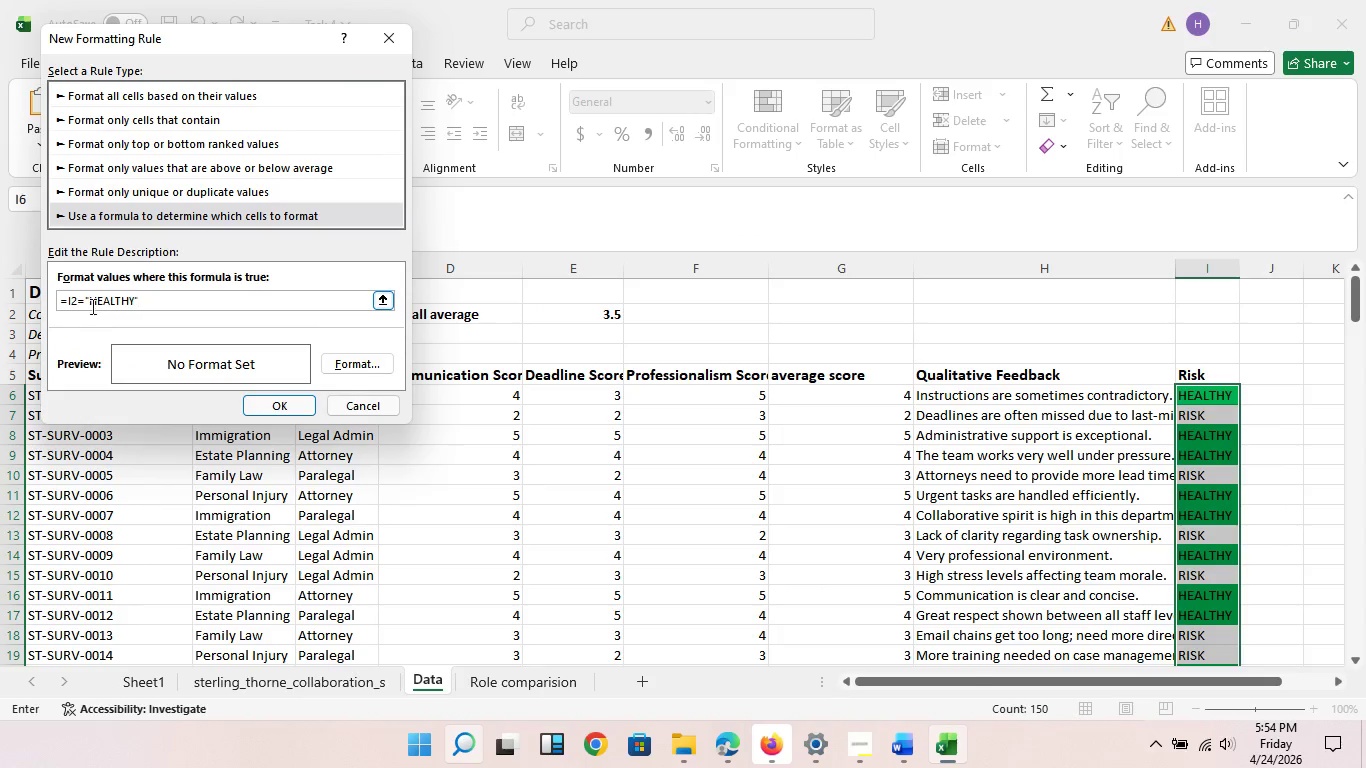 
key(Control+C)
 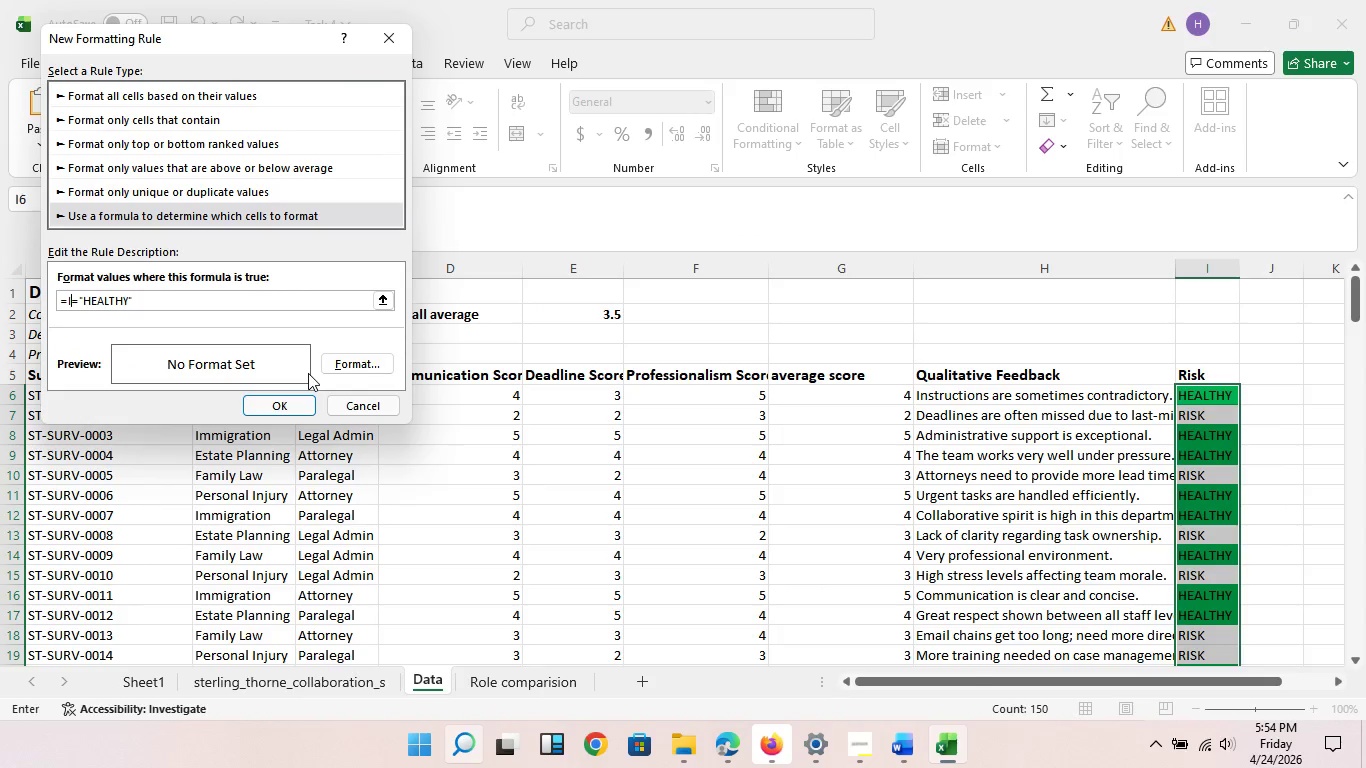 
key(Control+V)
 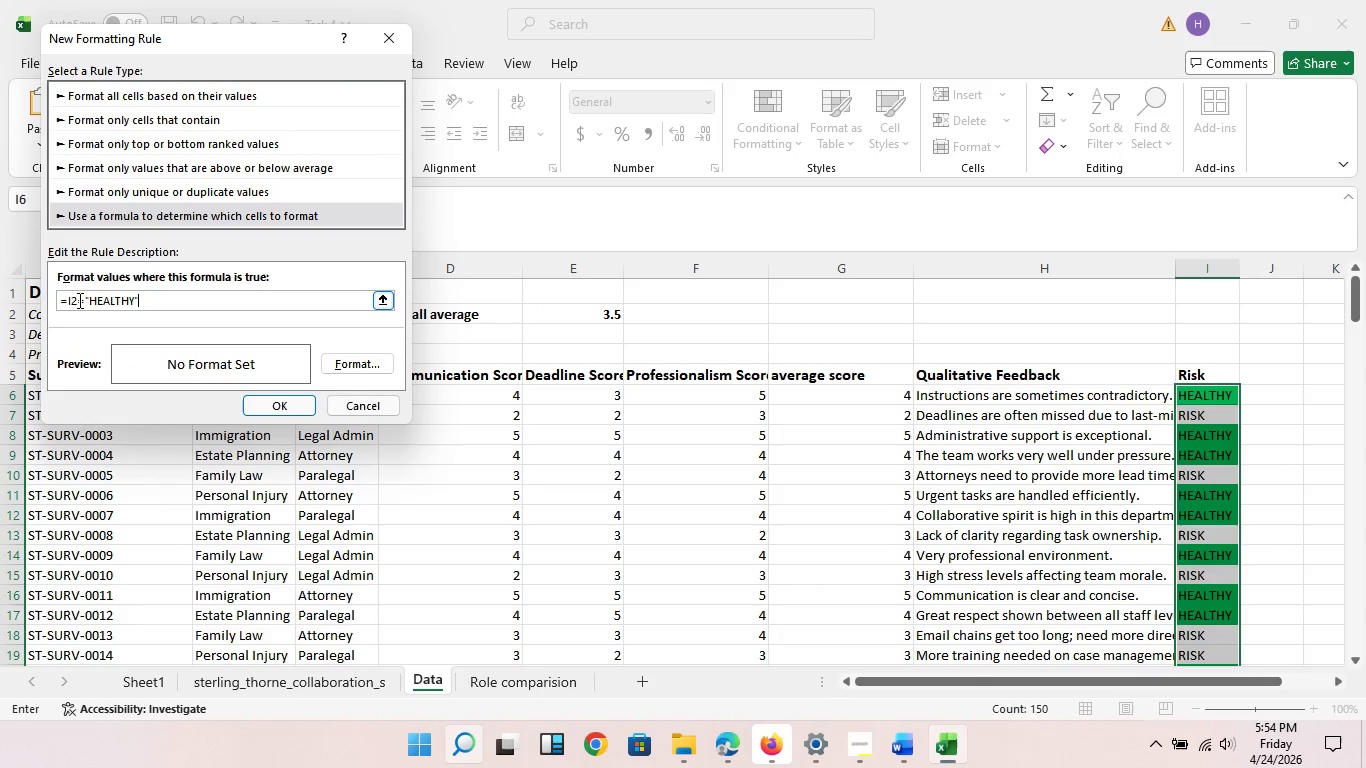 
key(Backspace)
 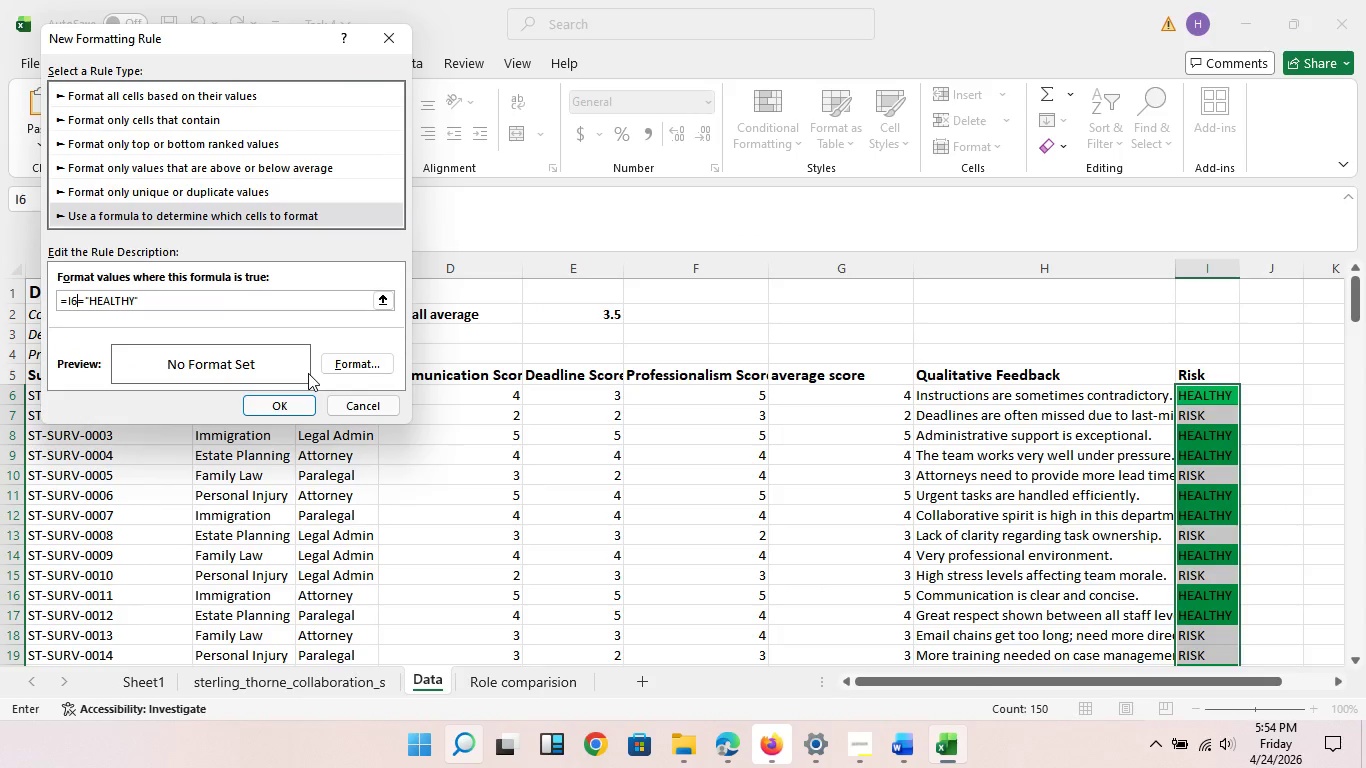 
key(Numpad6)
 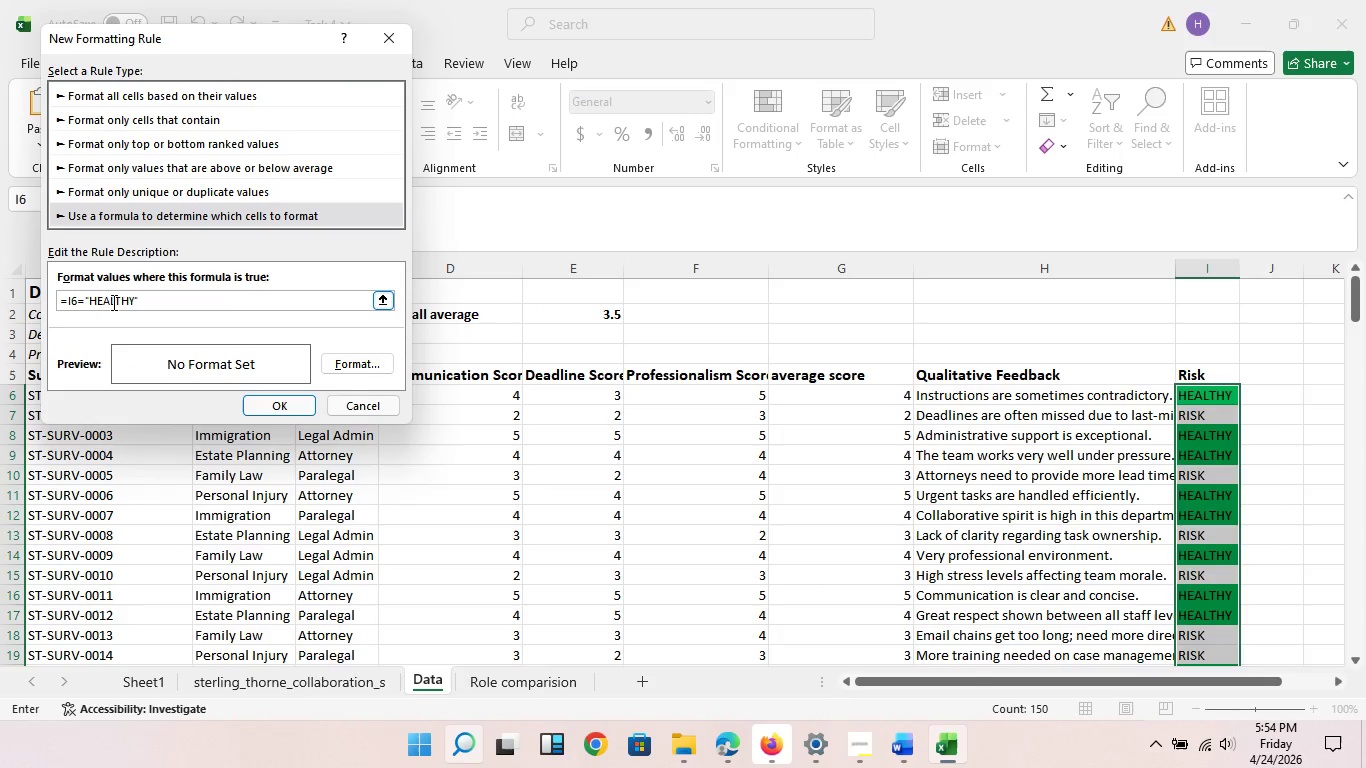 
double_click([112, 302])
 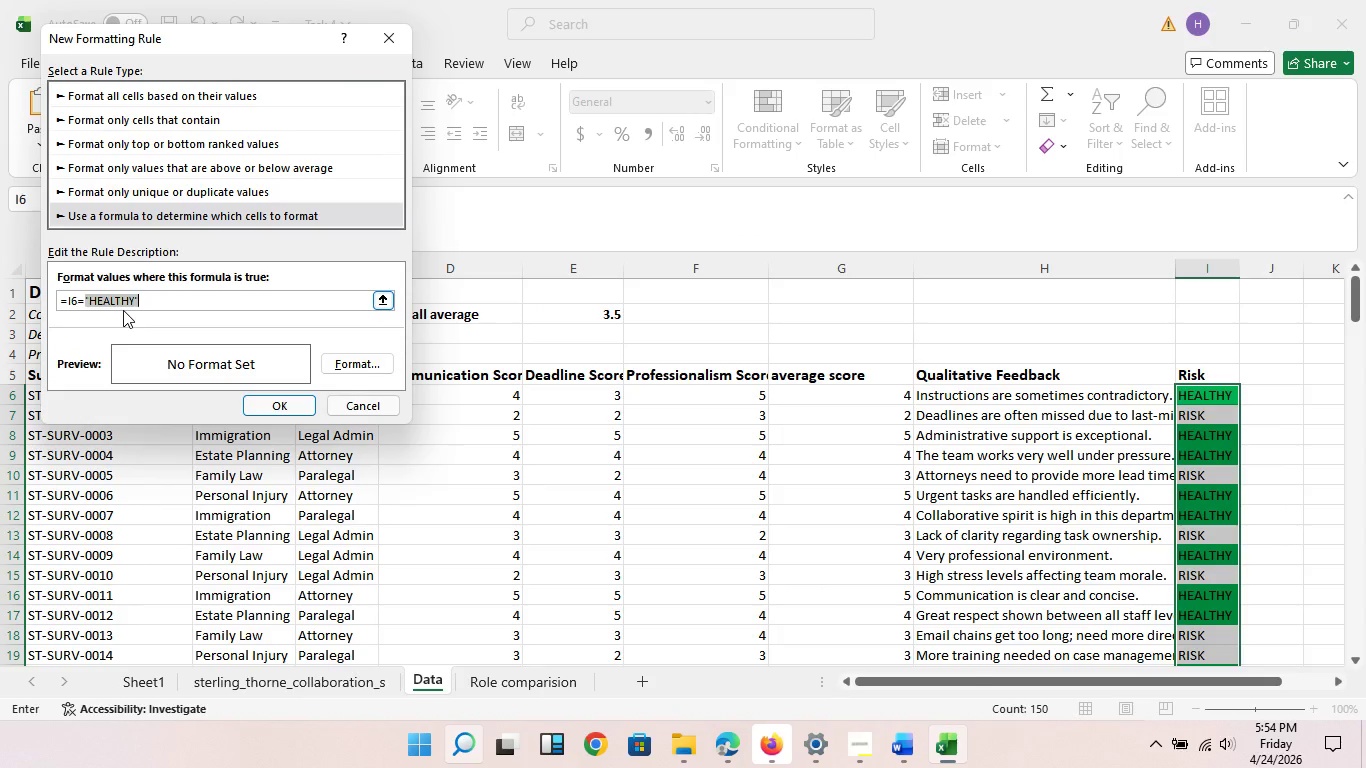 
triple_click([112, 302])
 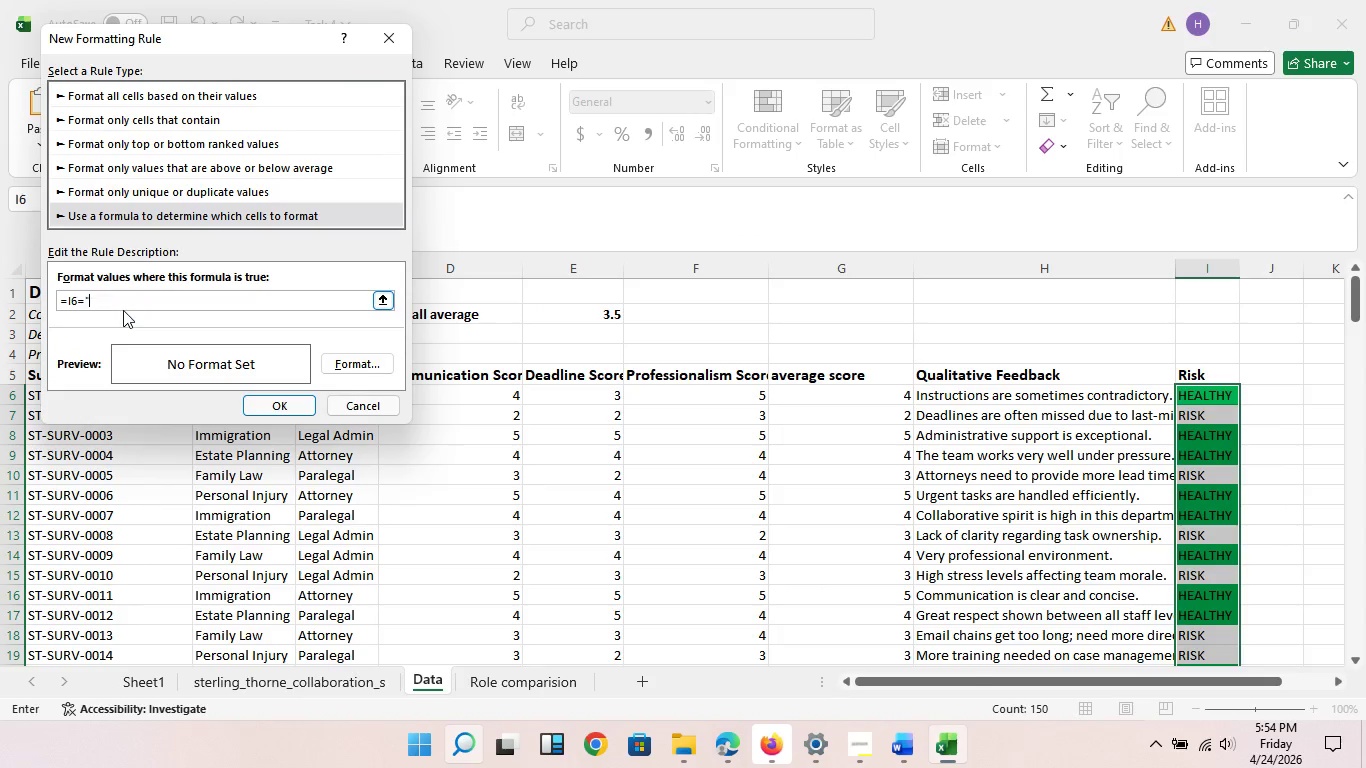 
type("RISK")
 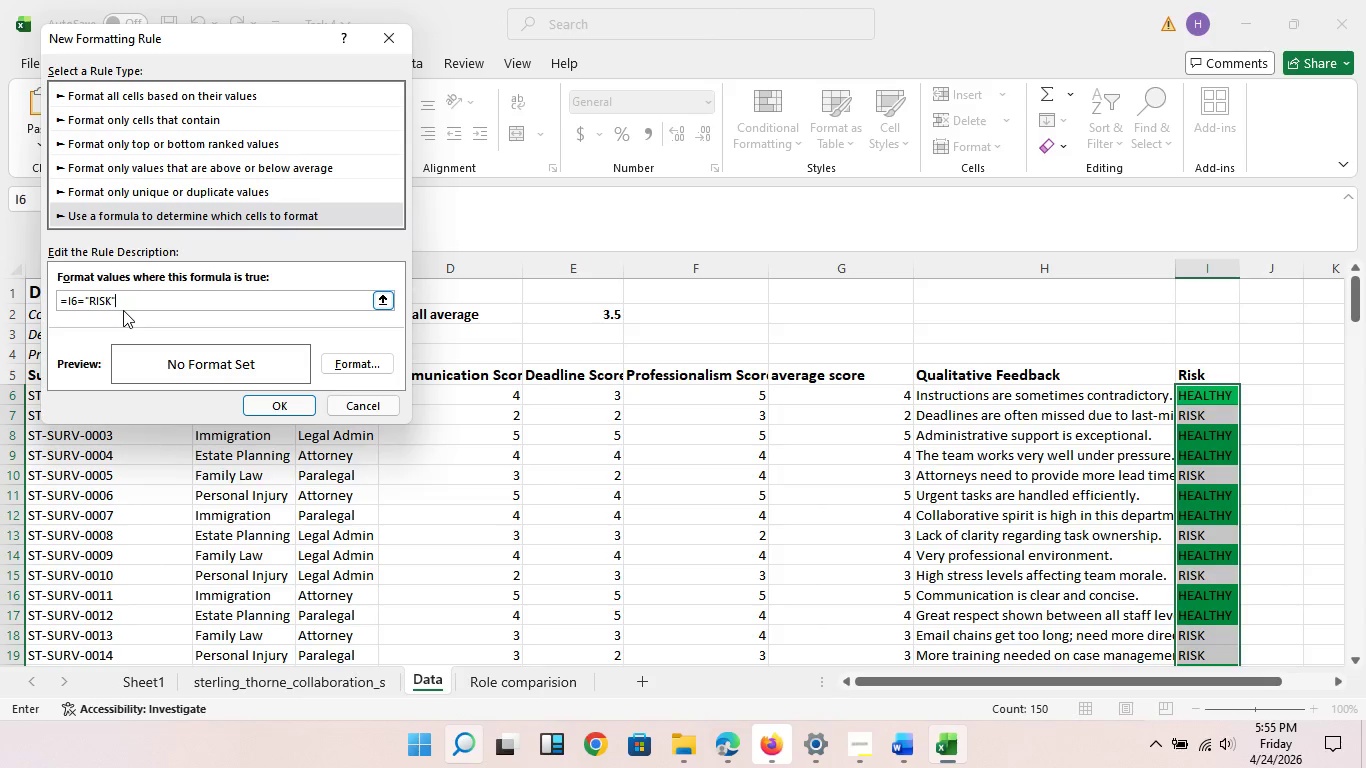 
left_click([365, 371])
 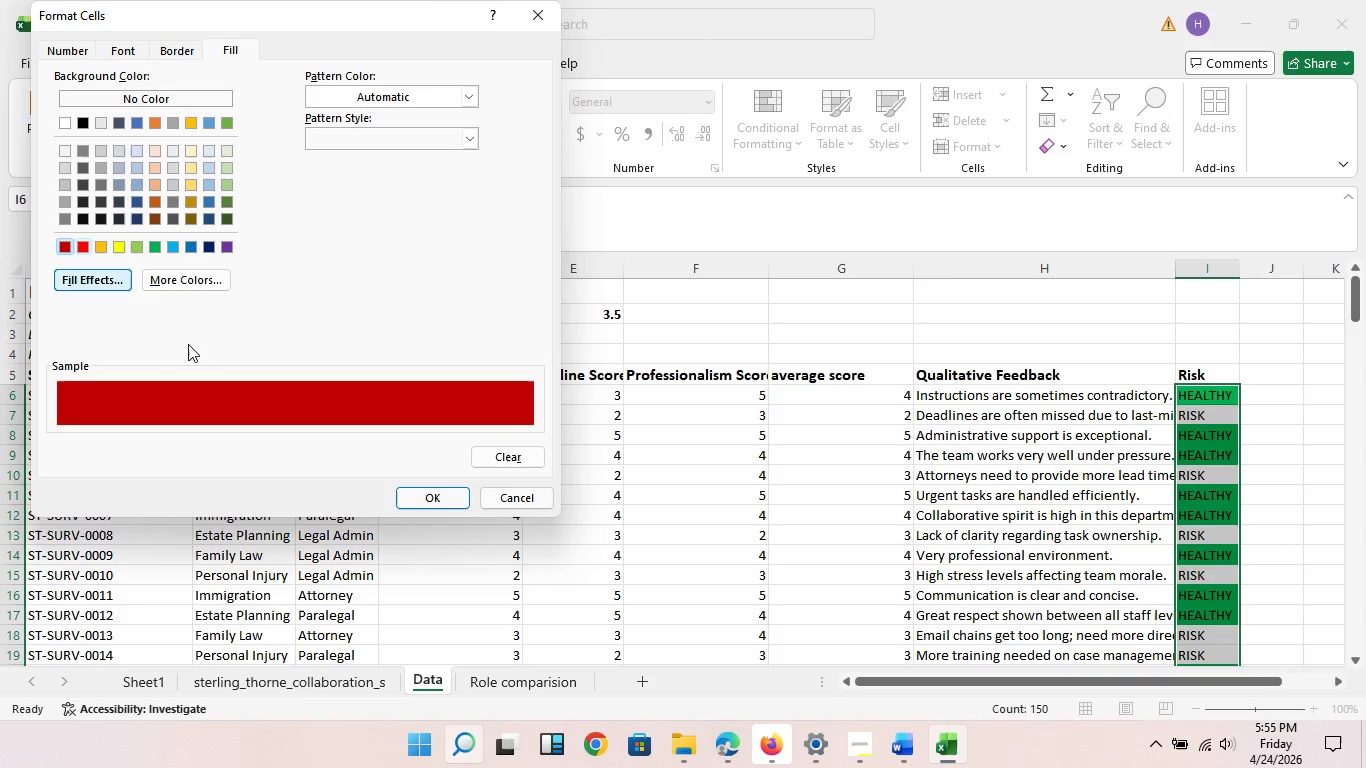 
left_click([70, 243])
 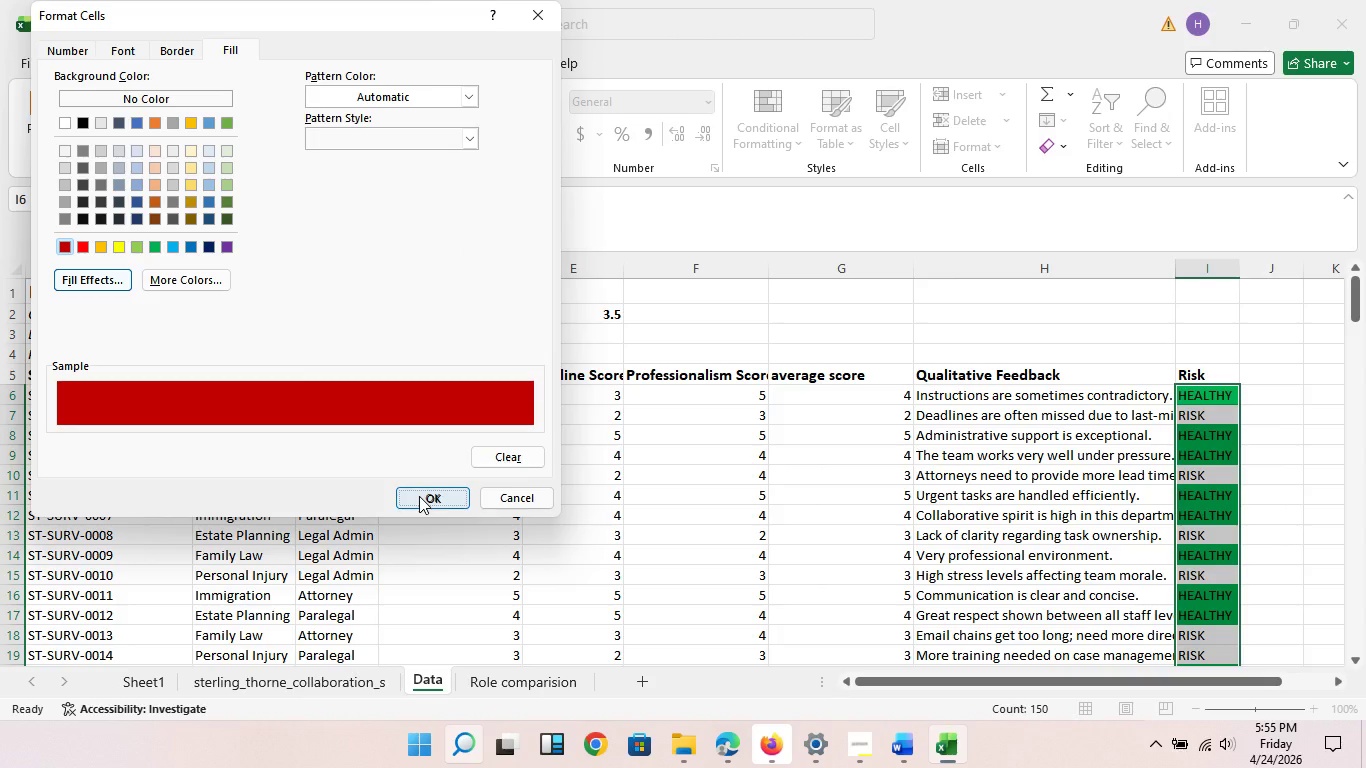 
left_click([419, 496])
 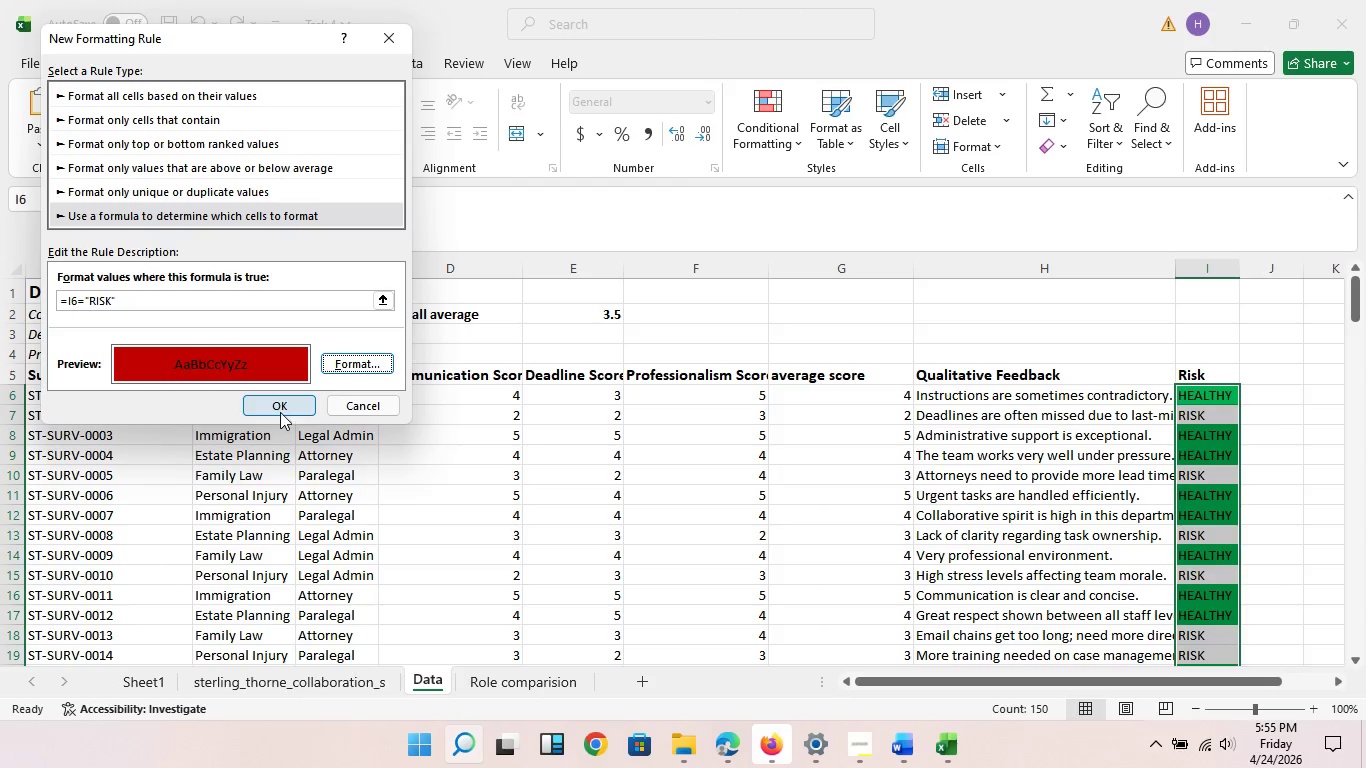 
left_click([280, 409])
 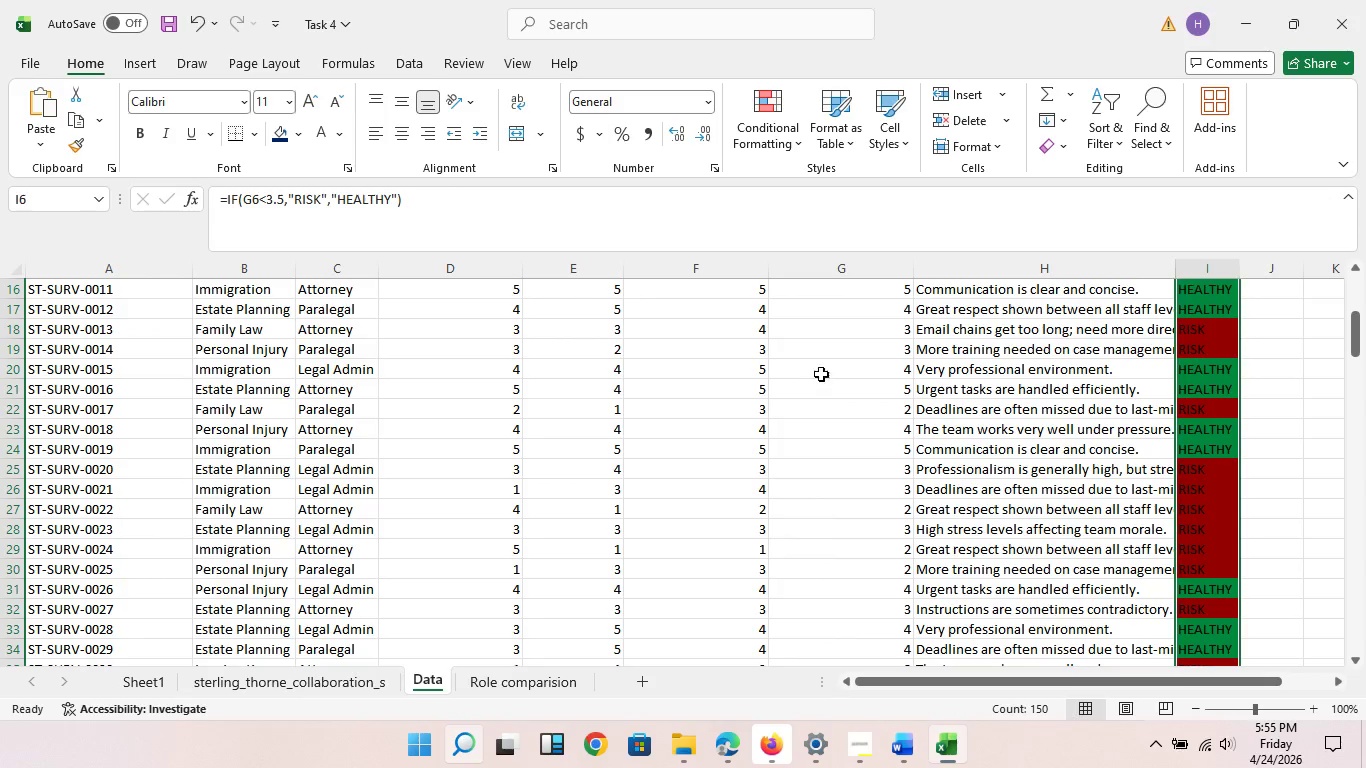 
scroll: coordinate [928, 495], scroll_direction: down, amount: 25.0
 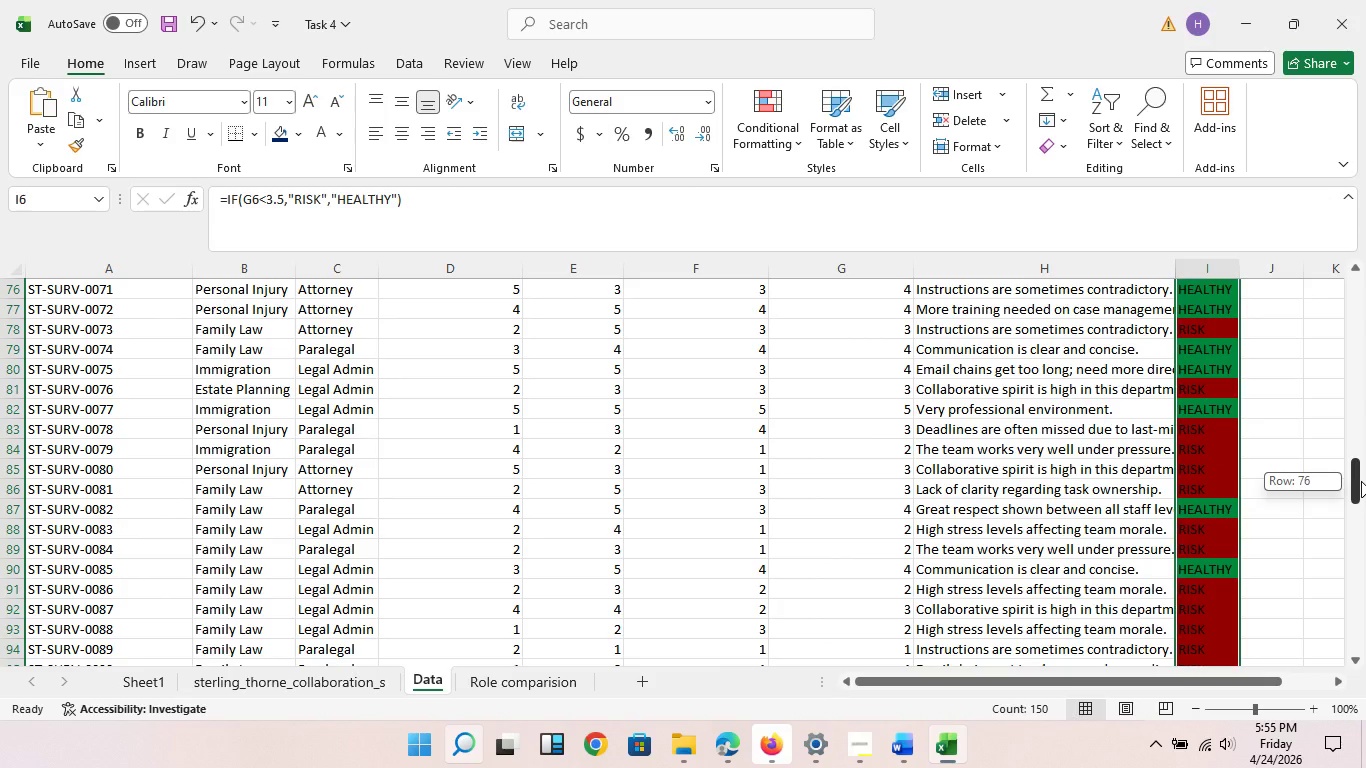 
left_click_drag(start_coordinate=[1359, 481], to_coordinate=[1343, 256])
 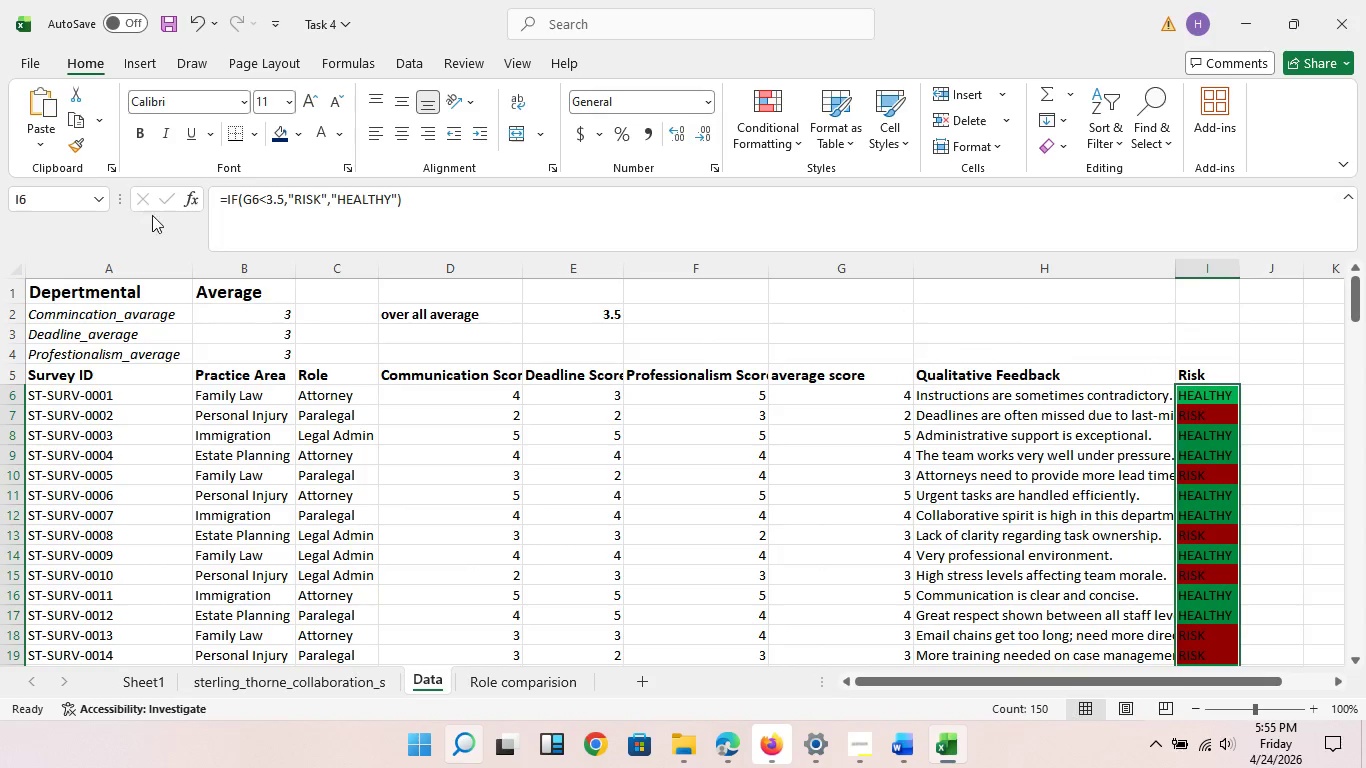 
key(Control+S)
 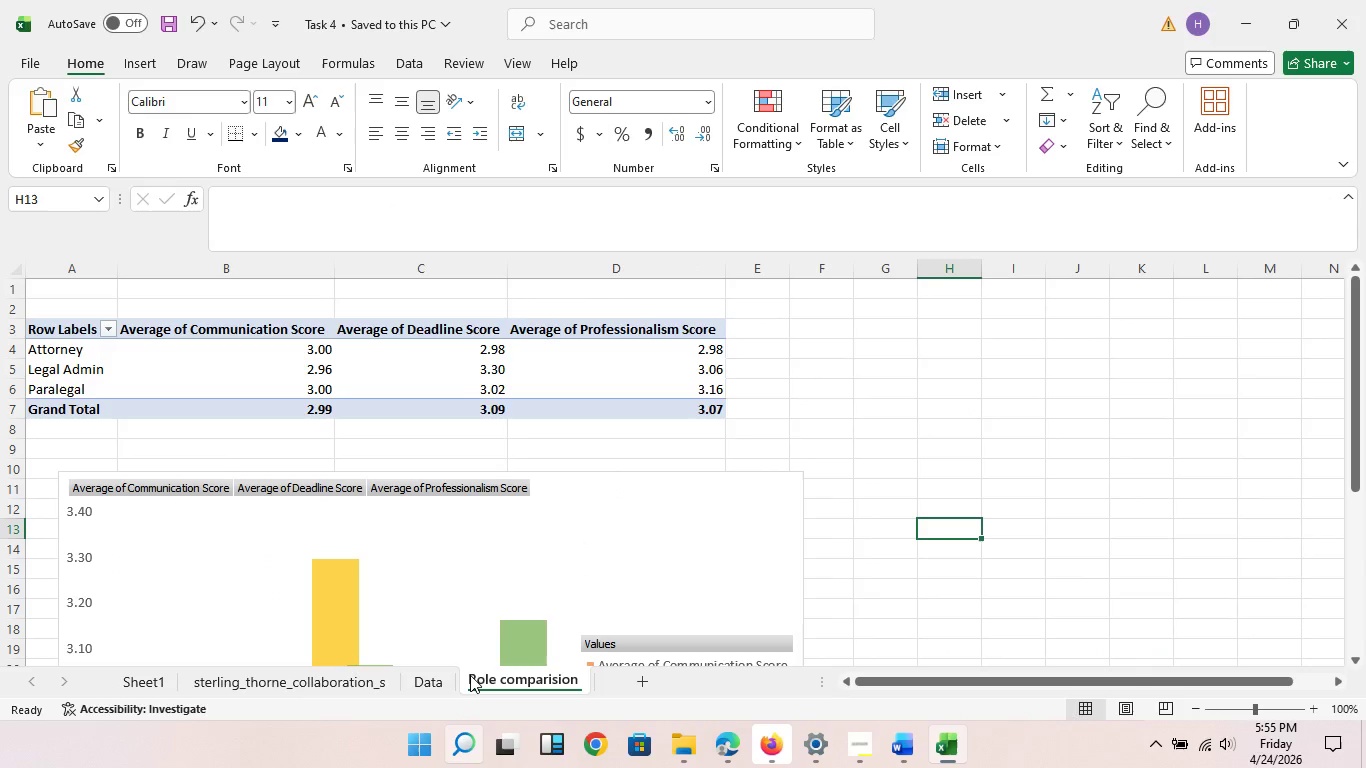 
left_click([470, 675])
 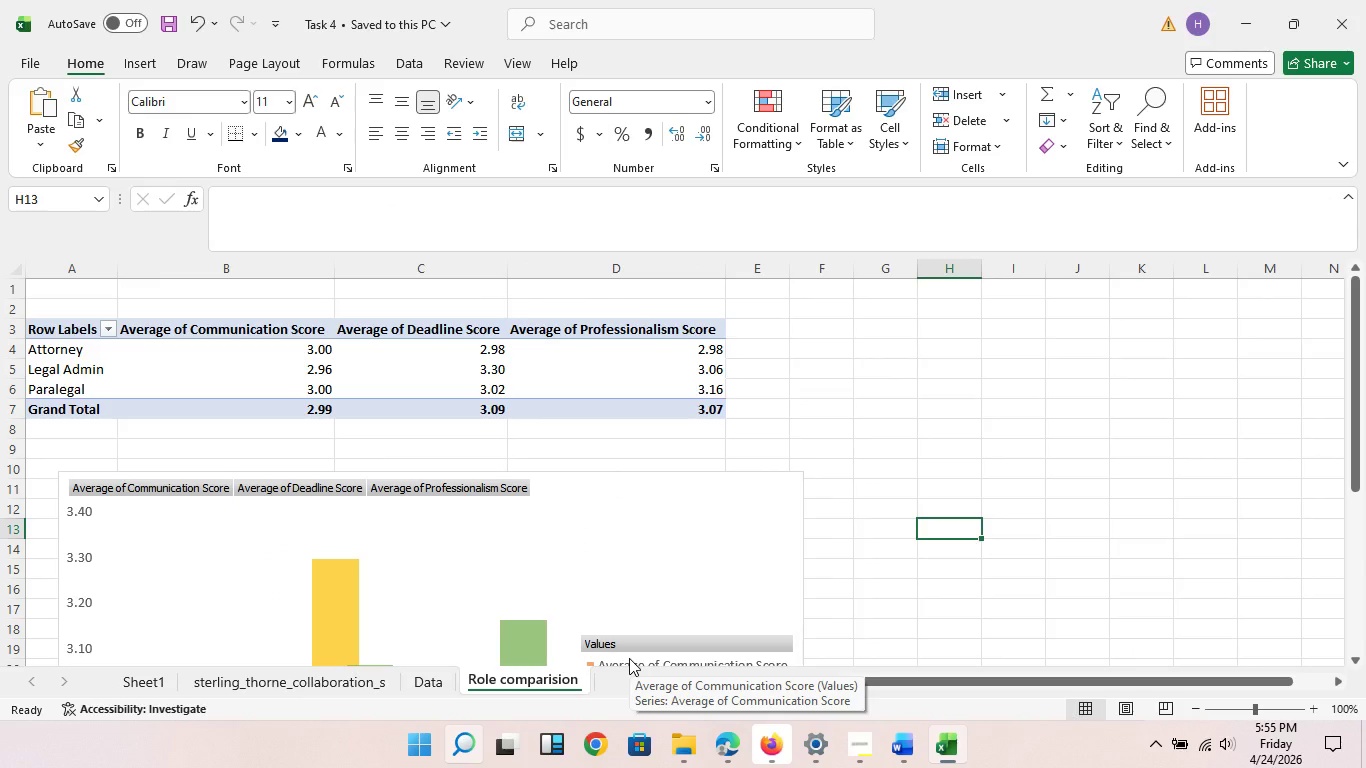 
wait(33.3)
 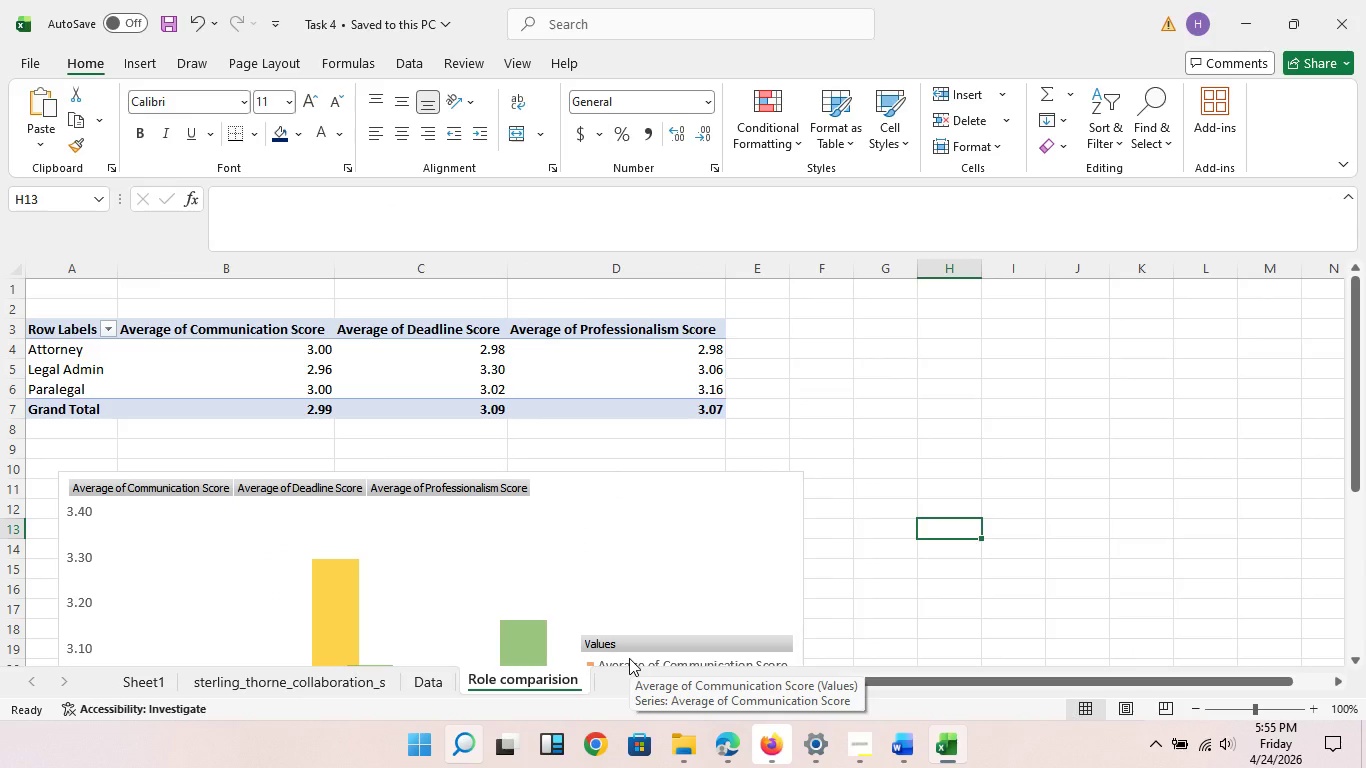 
scroll: coordinate [593, 479], scroll_direction: down, amount: 7.0
 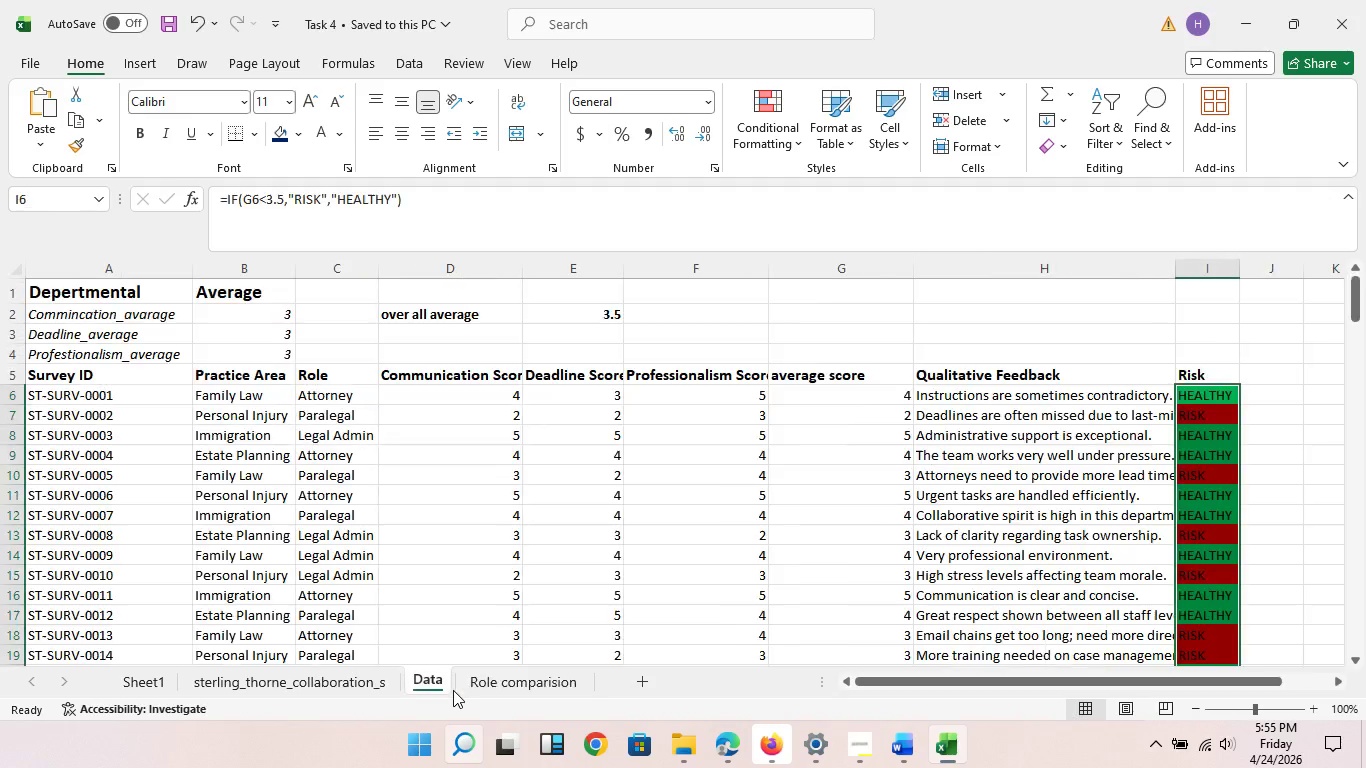 
left_click([455, 690])
 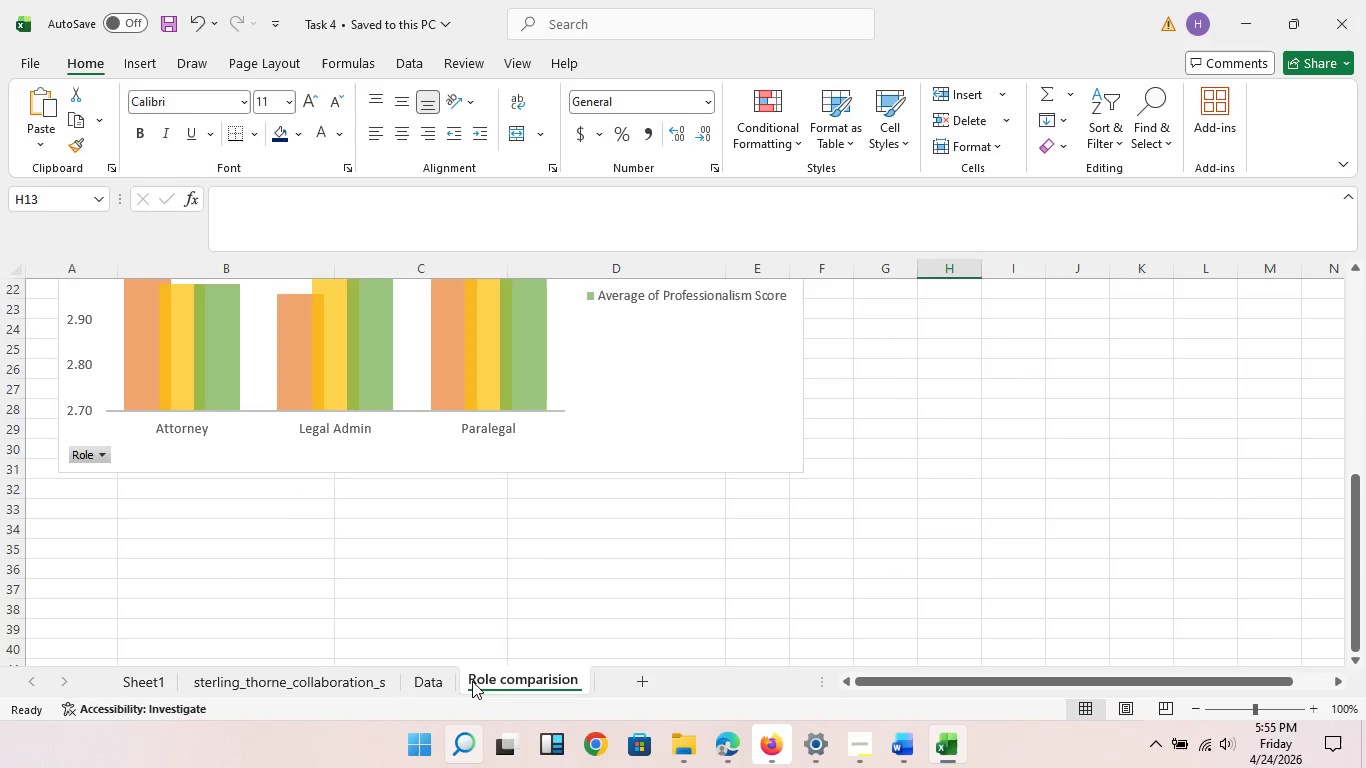 
left_click([473, 684])
 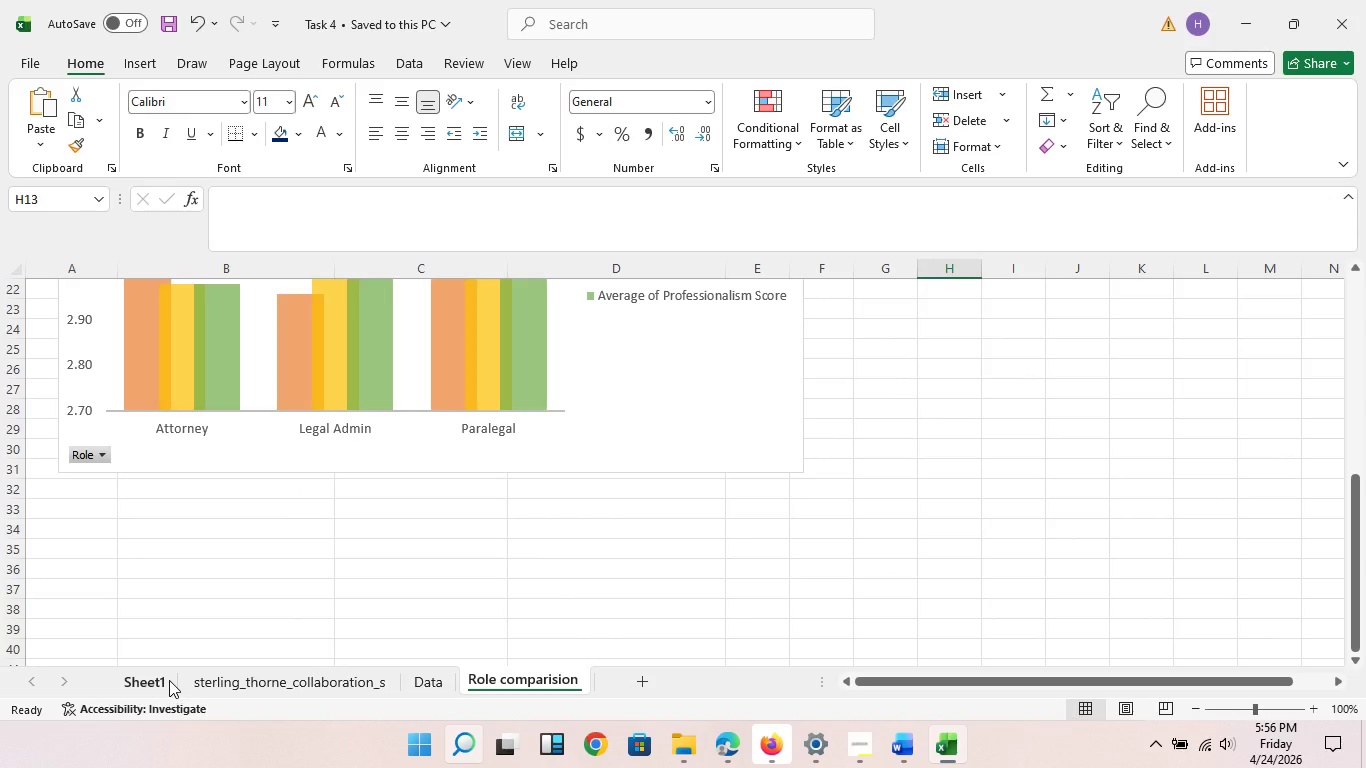 
scroll: coordinate [191, 642], scroll_direction: up, amount: 1.0
 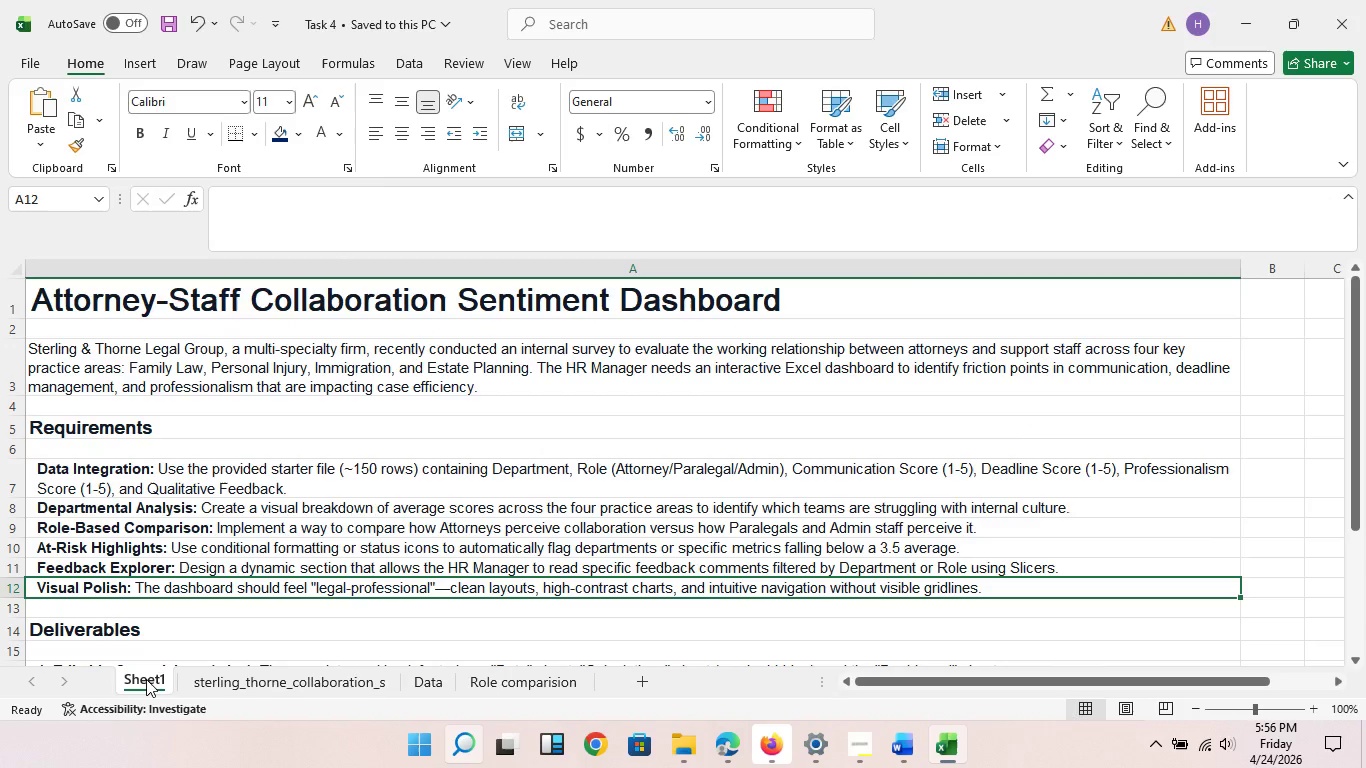 
left_click([140, 684])
 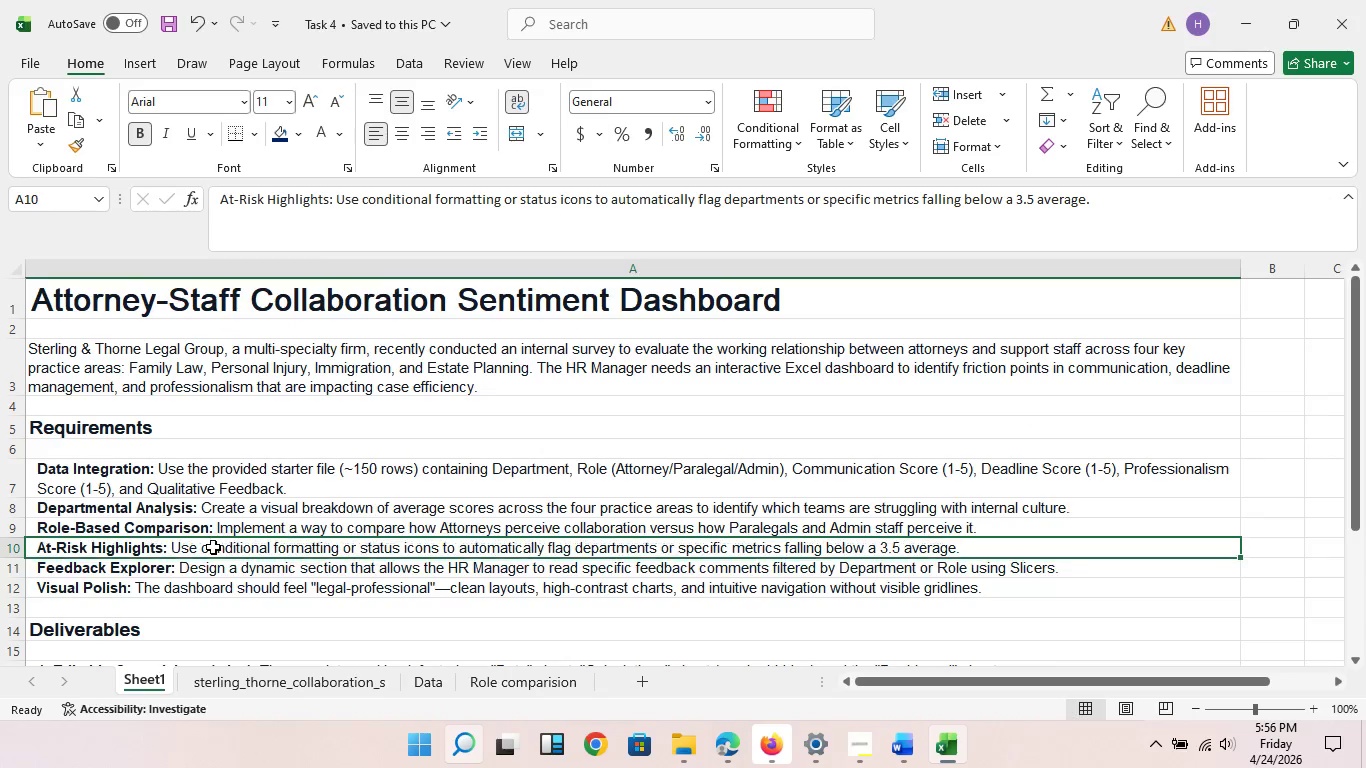 
left_click([213, 547])
 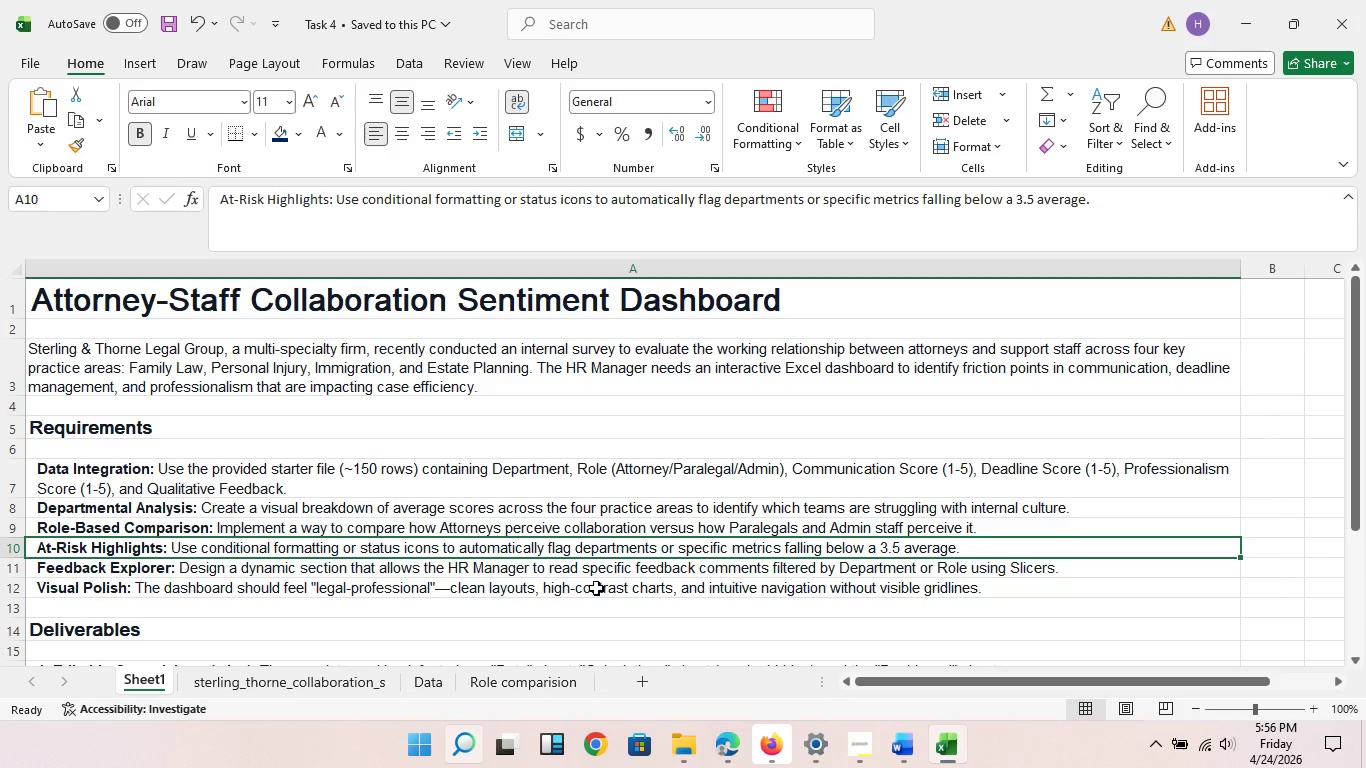 
wait(31.11)
 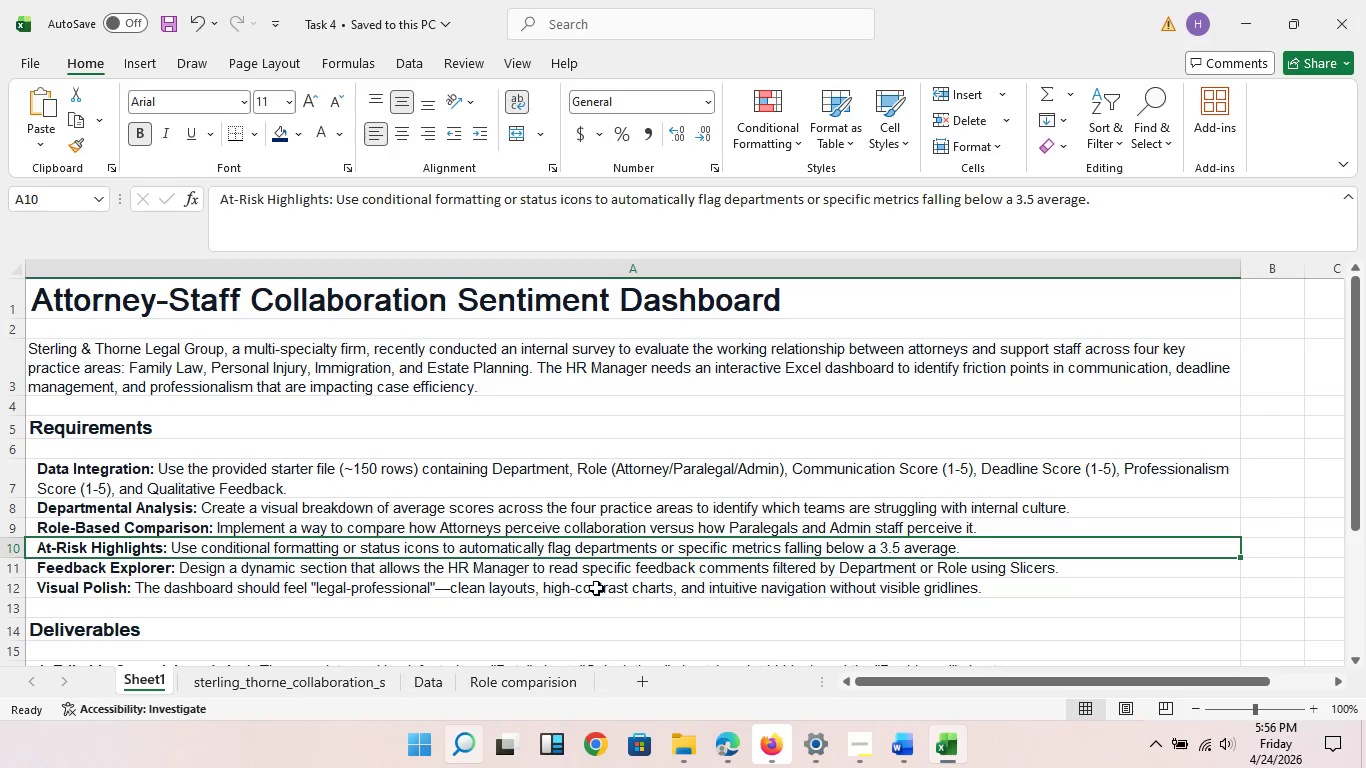 
left_click([301, 688])
 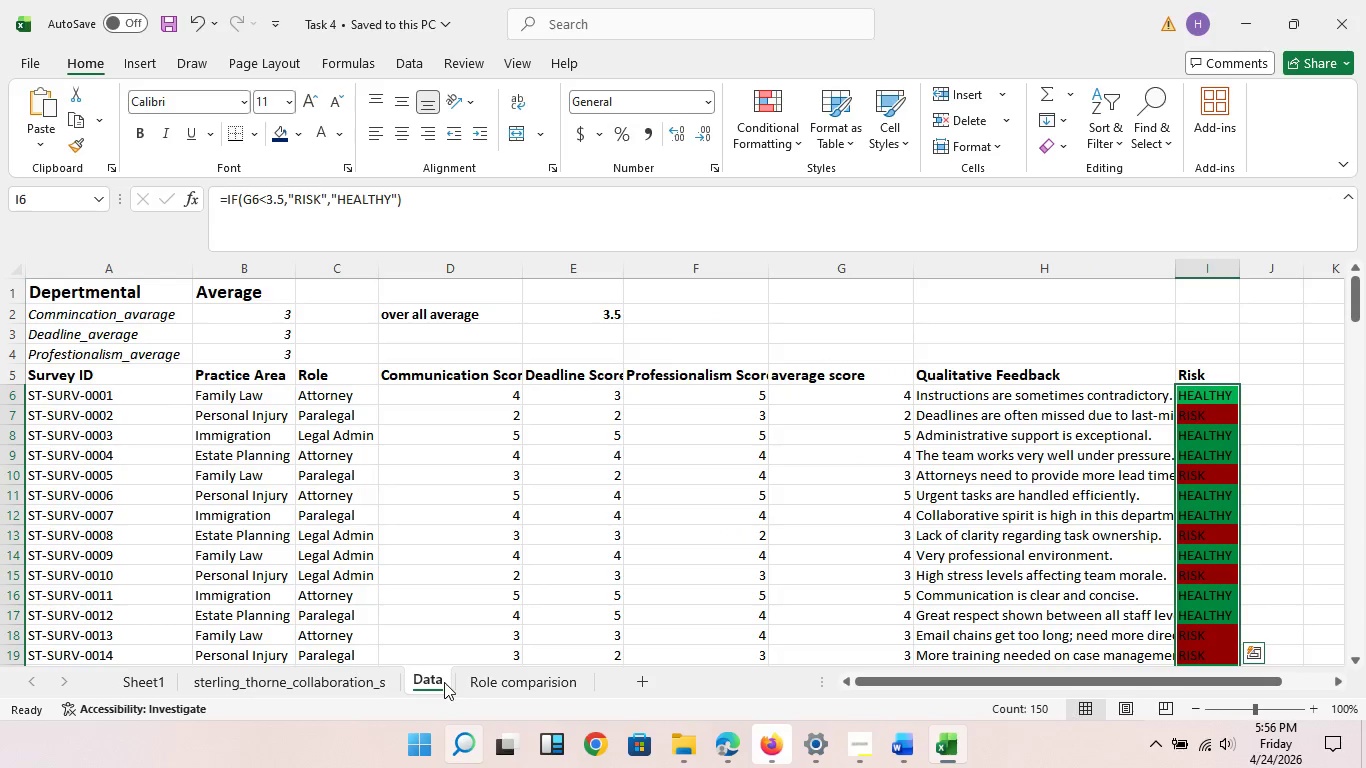 
left_click([444, 682])
 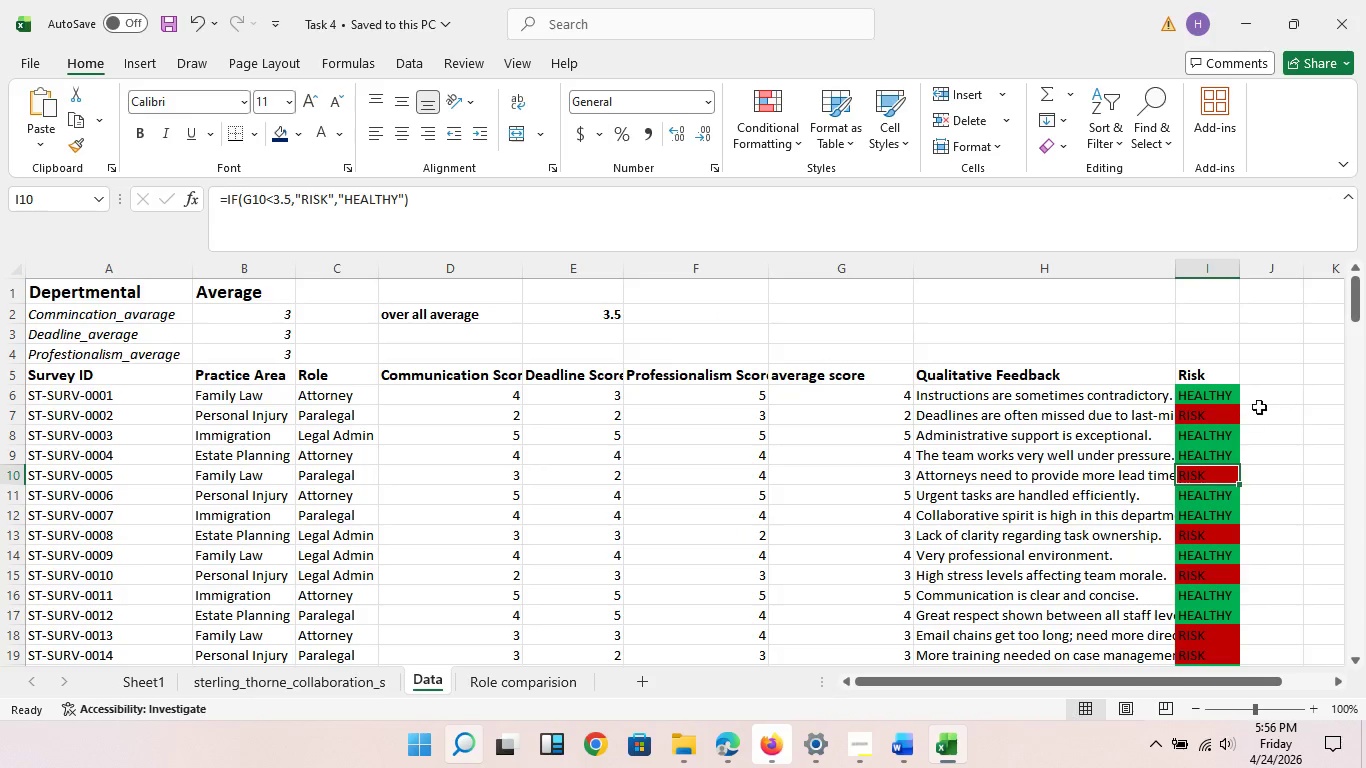 
left_click([1186, 469])
 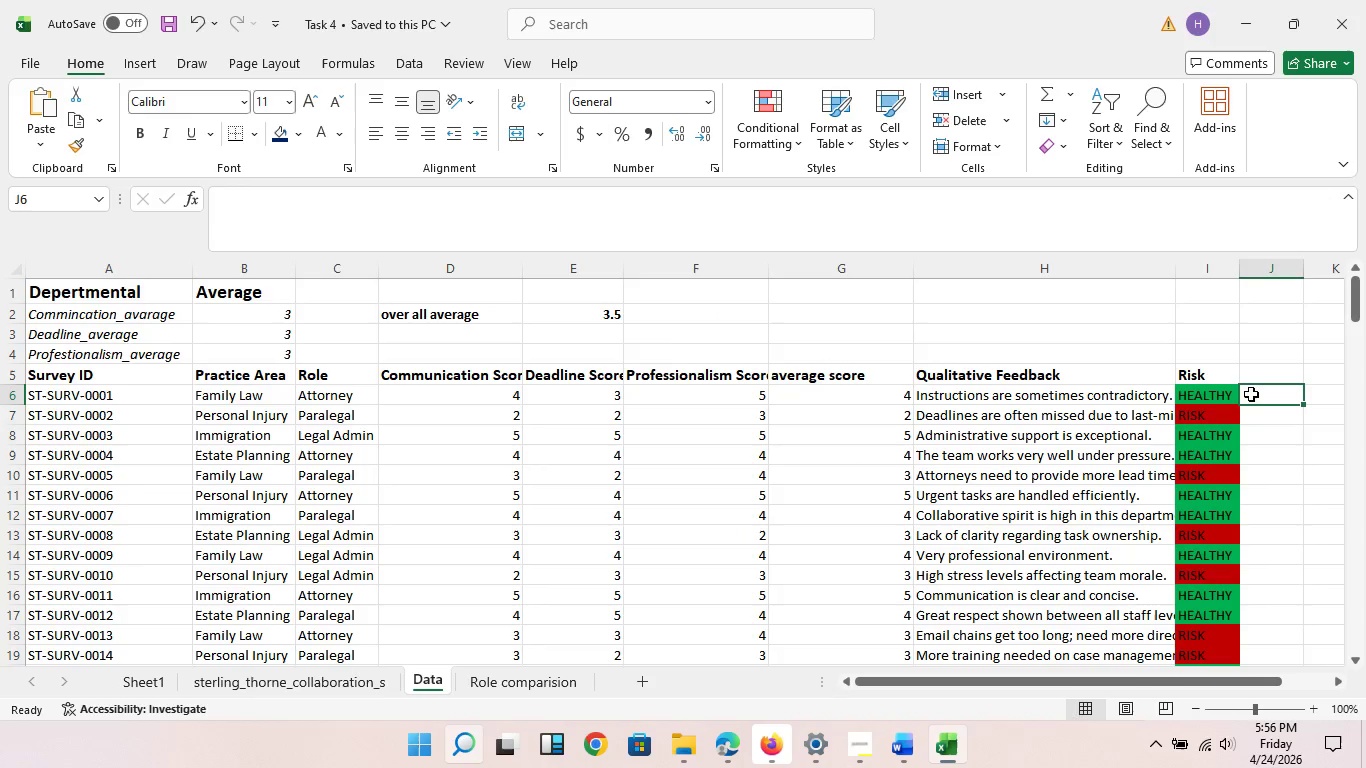 
left_click([1262, 401])
 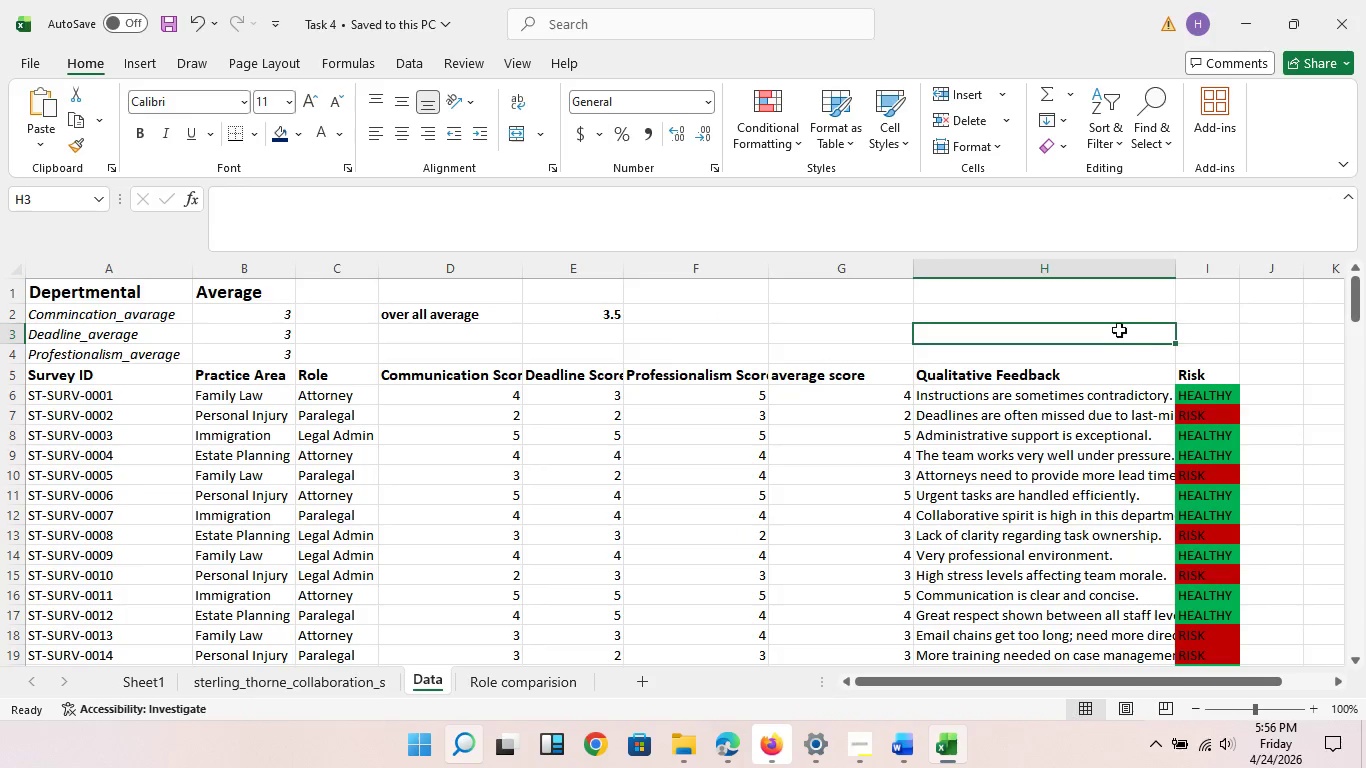 
scroll: coordinate [1009, 218], scroll_direction: up, amount: 5.0
 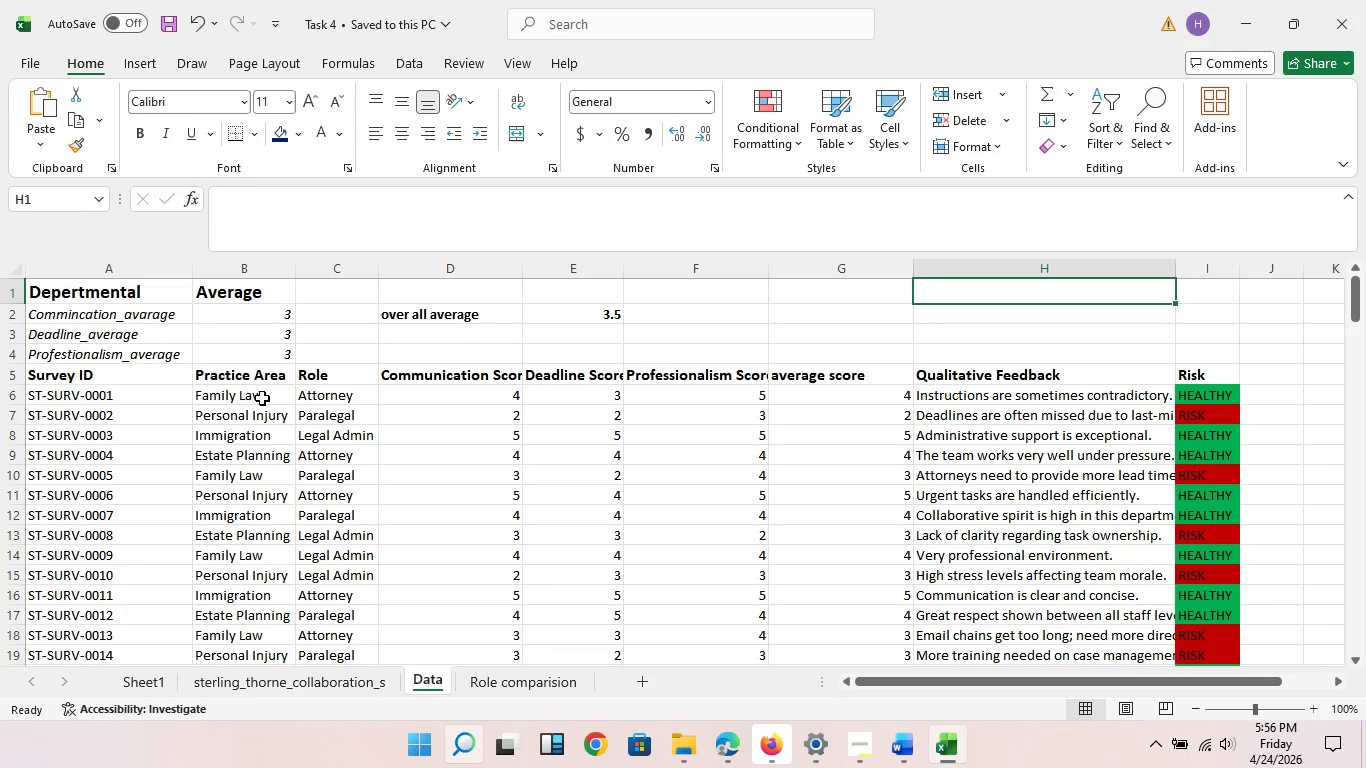 
wait(6.38)
 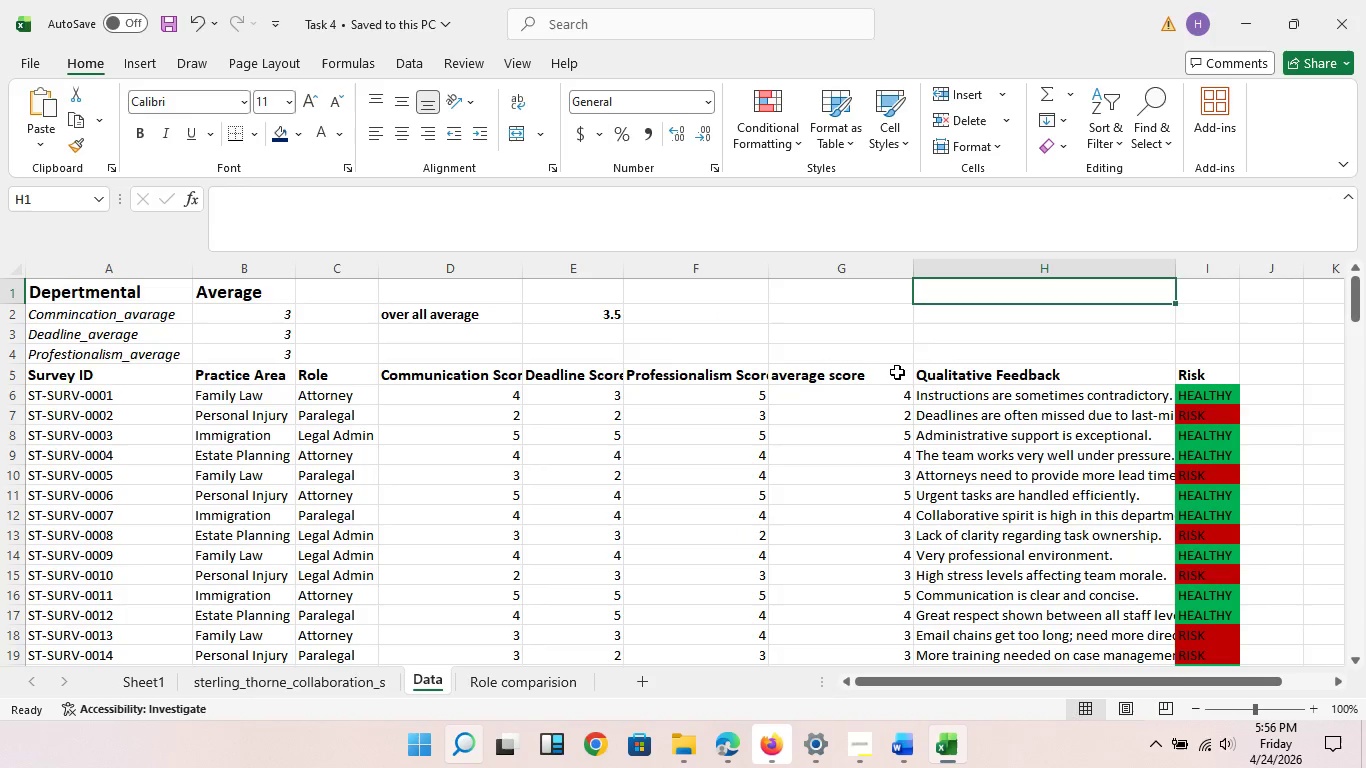 
left_click_drag(start_coordinate=[315, 395], to_coordinate=[346, 640])
 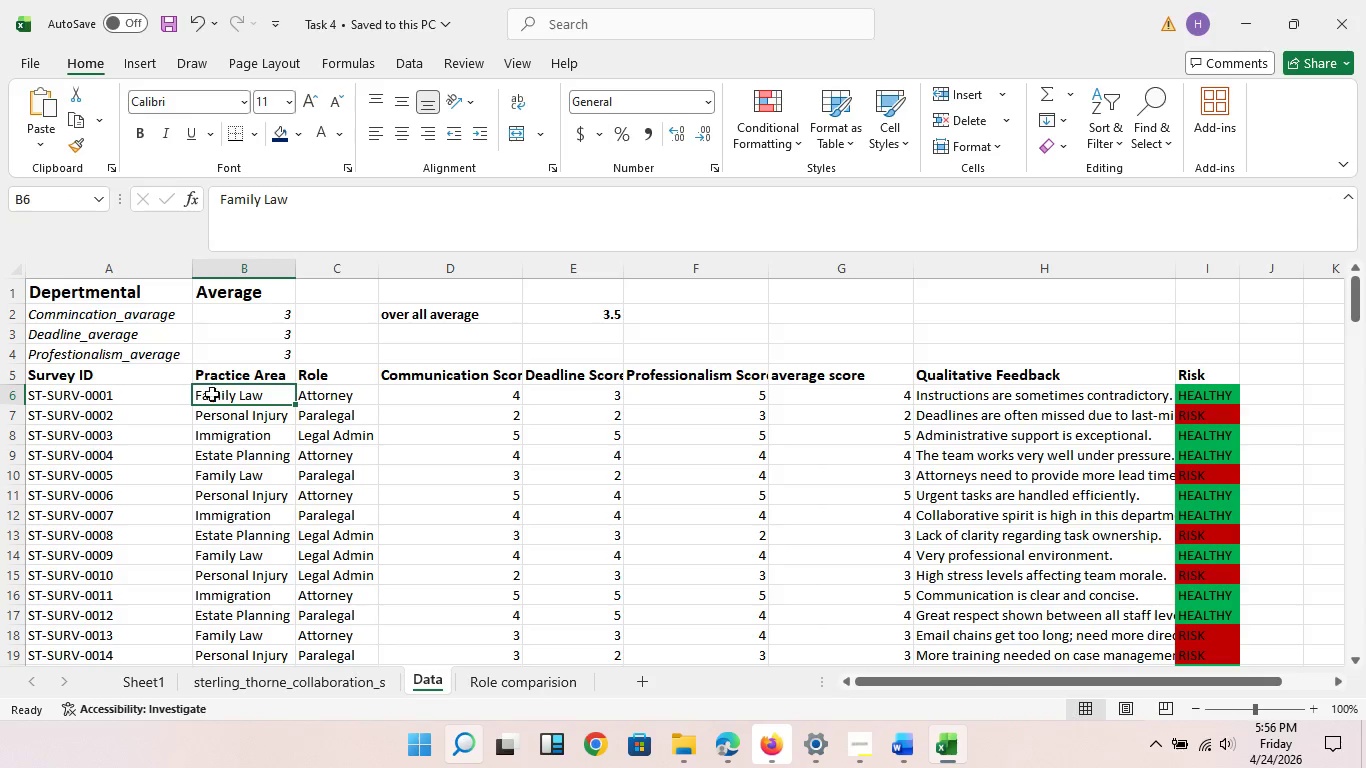 
left_click([214, 400])
 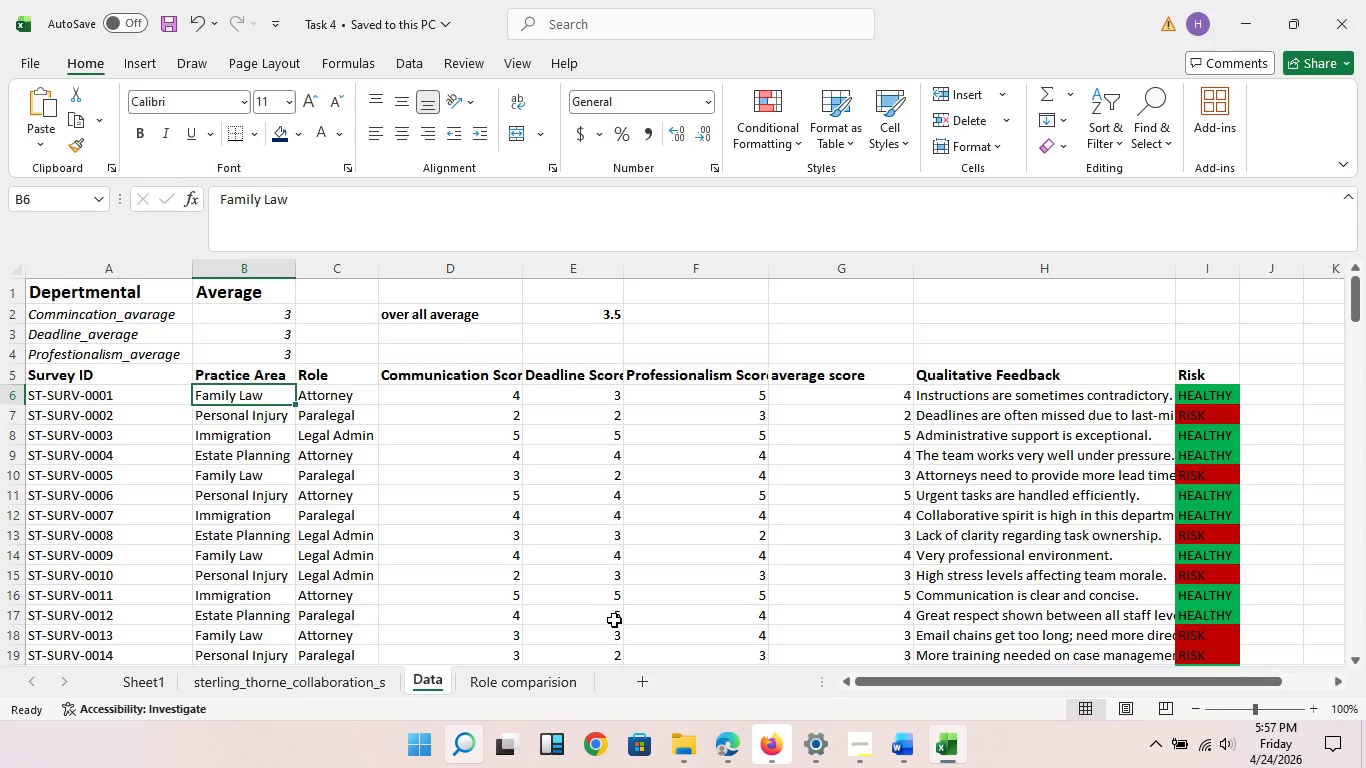 
wait(18.45)
 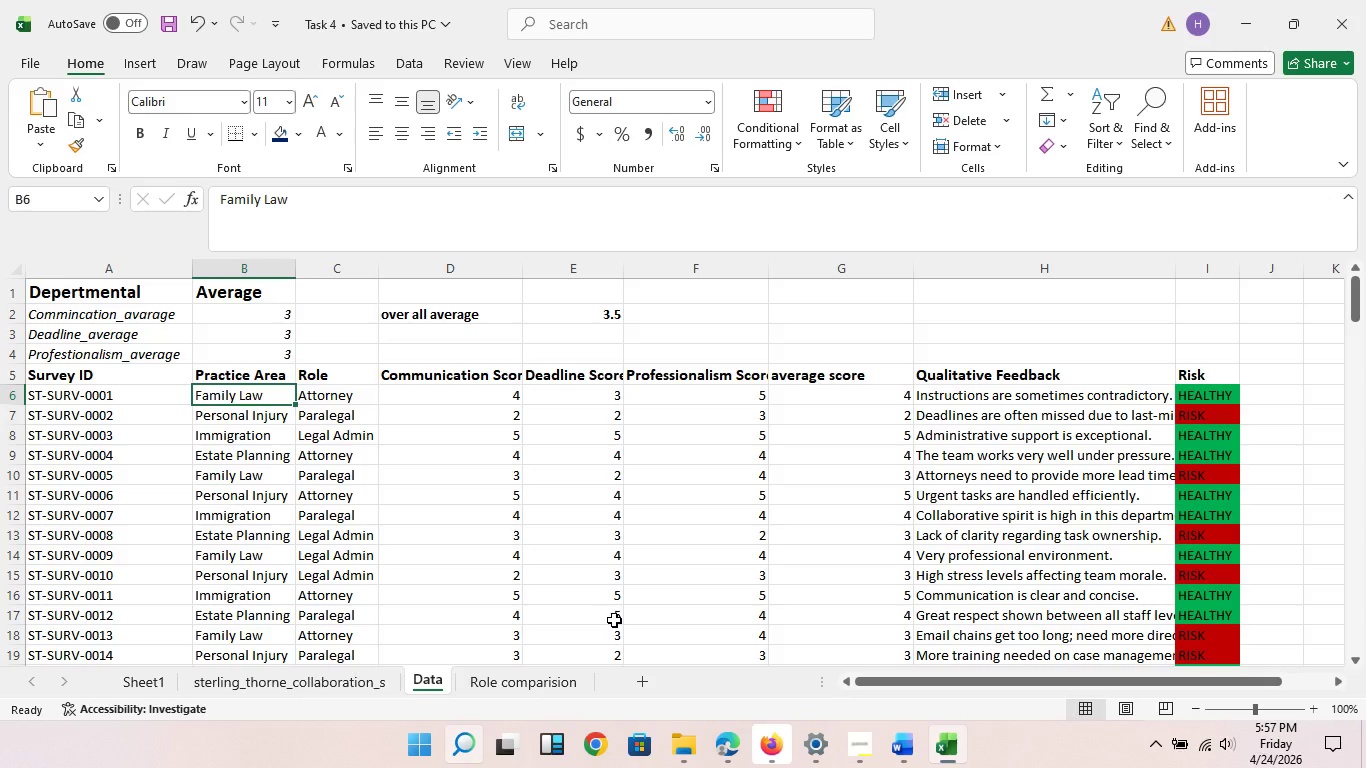 
left_click_drag(start_coordinate=[248, 392], to_coordinate=[241, 633])
 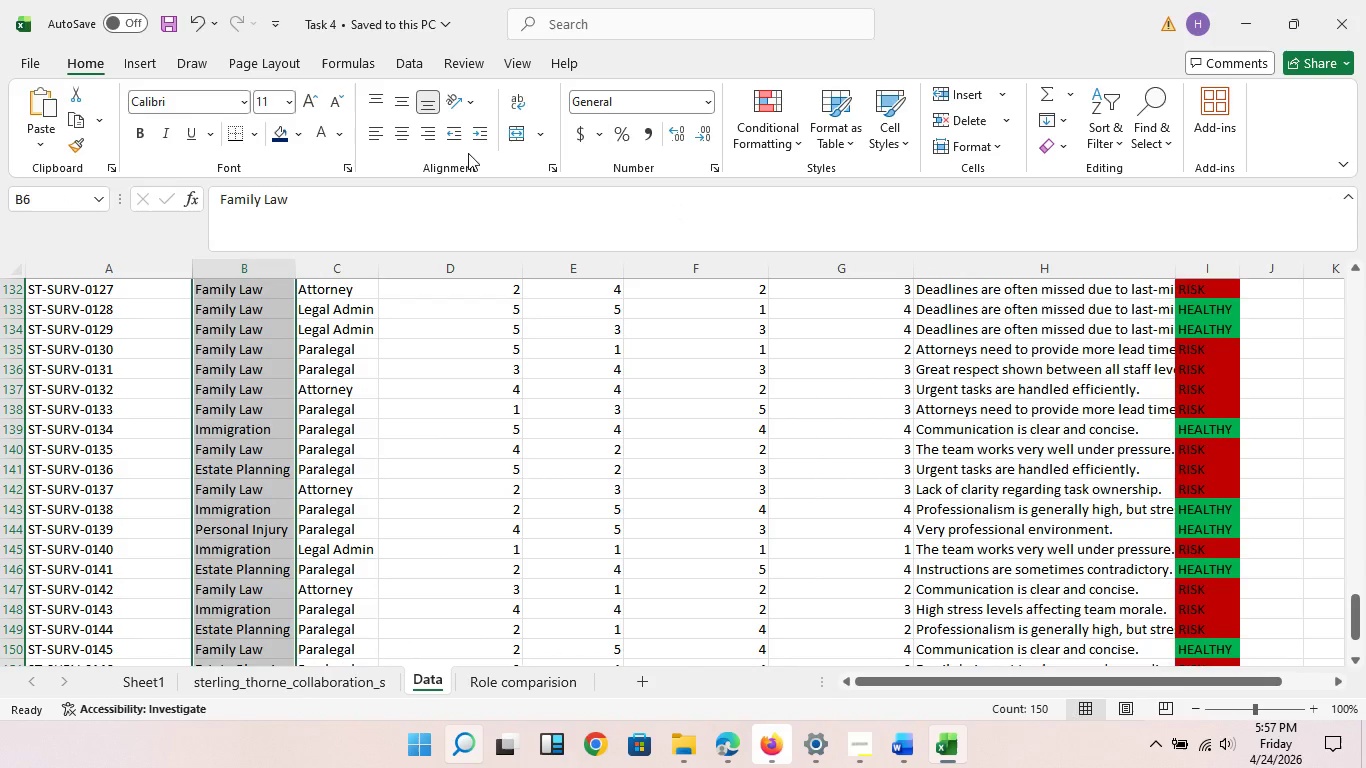 
scroll: coordinate [453, 150], scroll_direction: up, amount: 7.0
 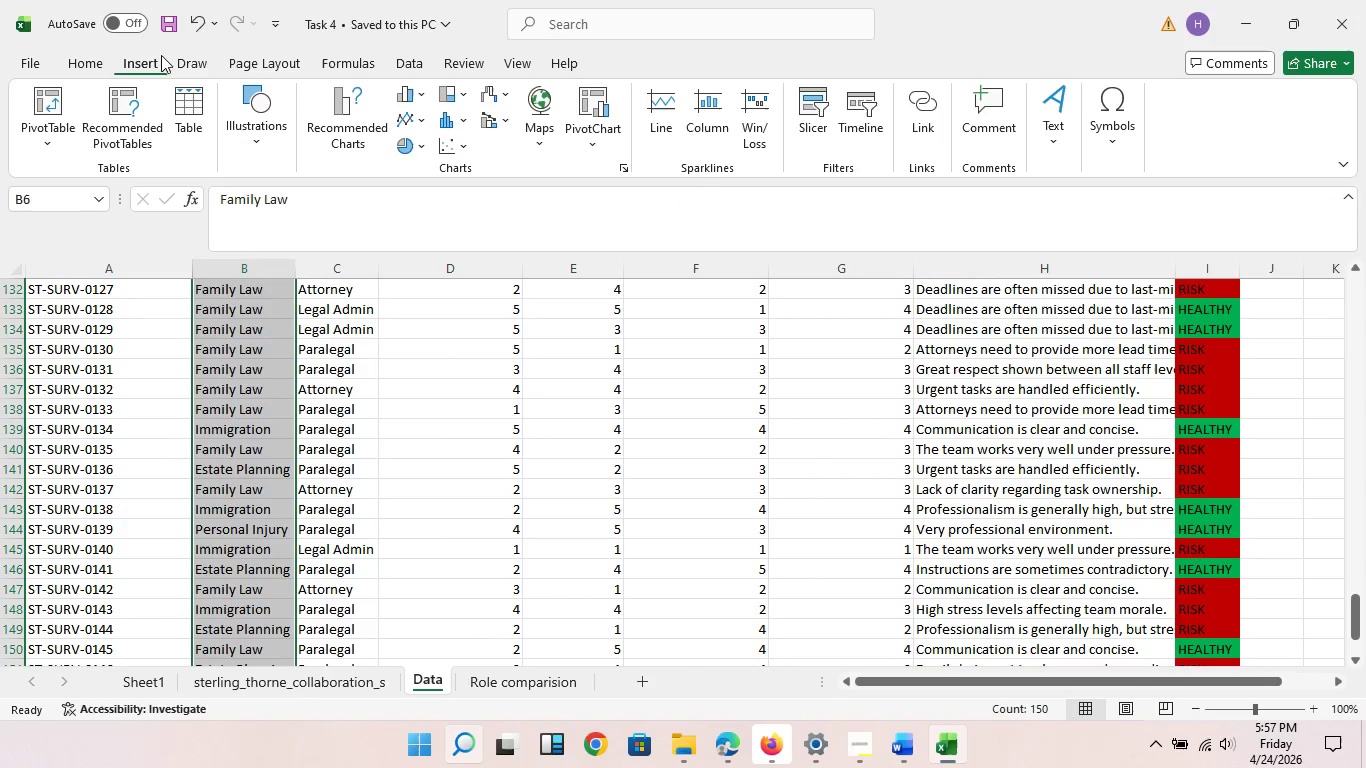 
left_click([139, 60])
 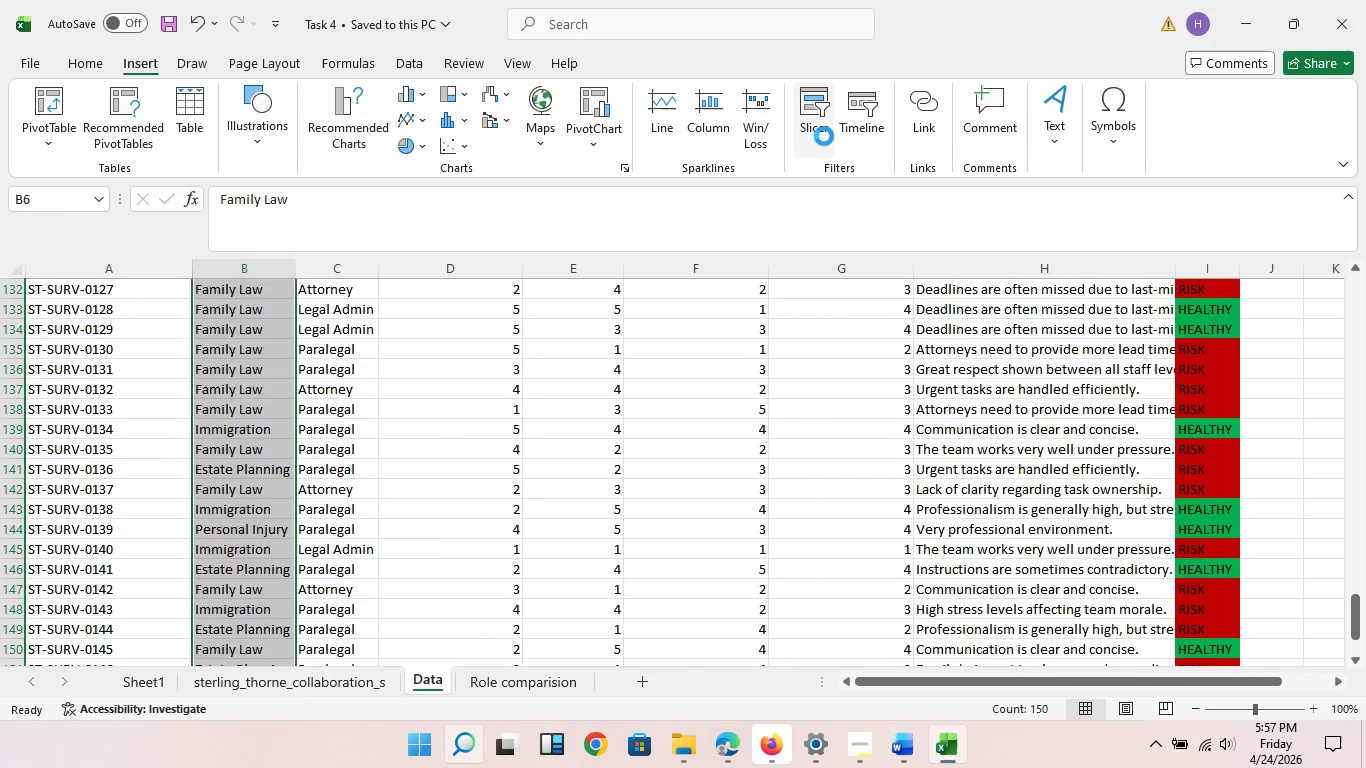 
left_click([827, 136])
 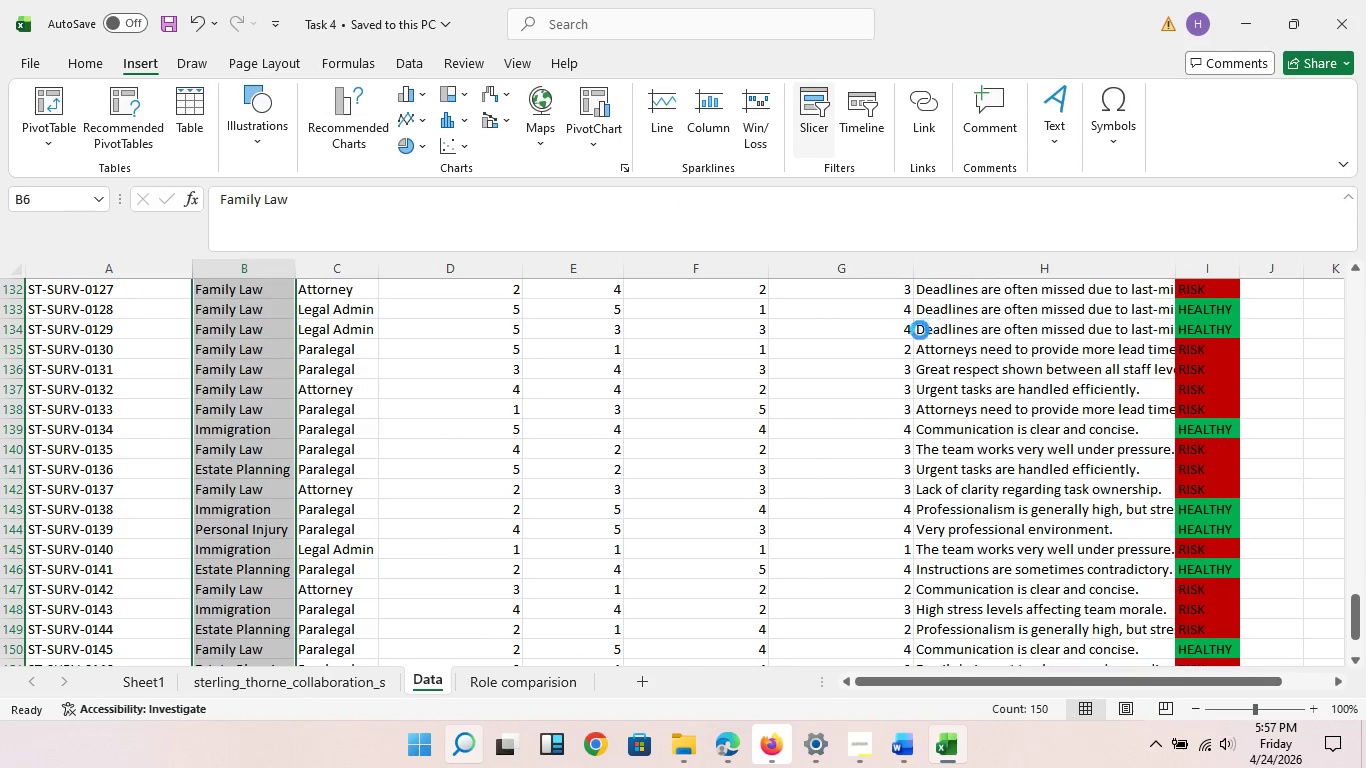 
scroll: coordinate [907, 340], scroll_direction: up, amount: 9.0
 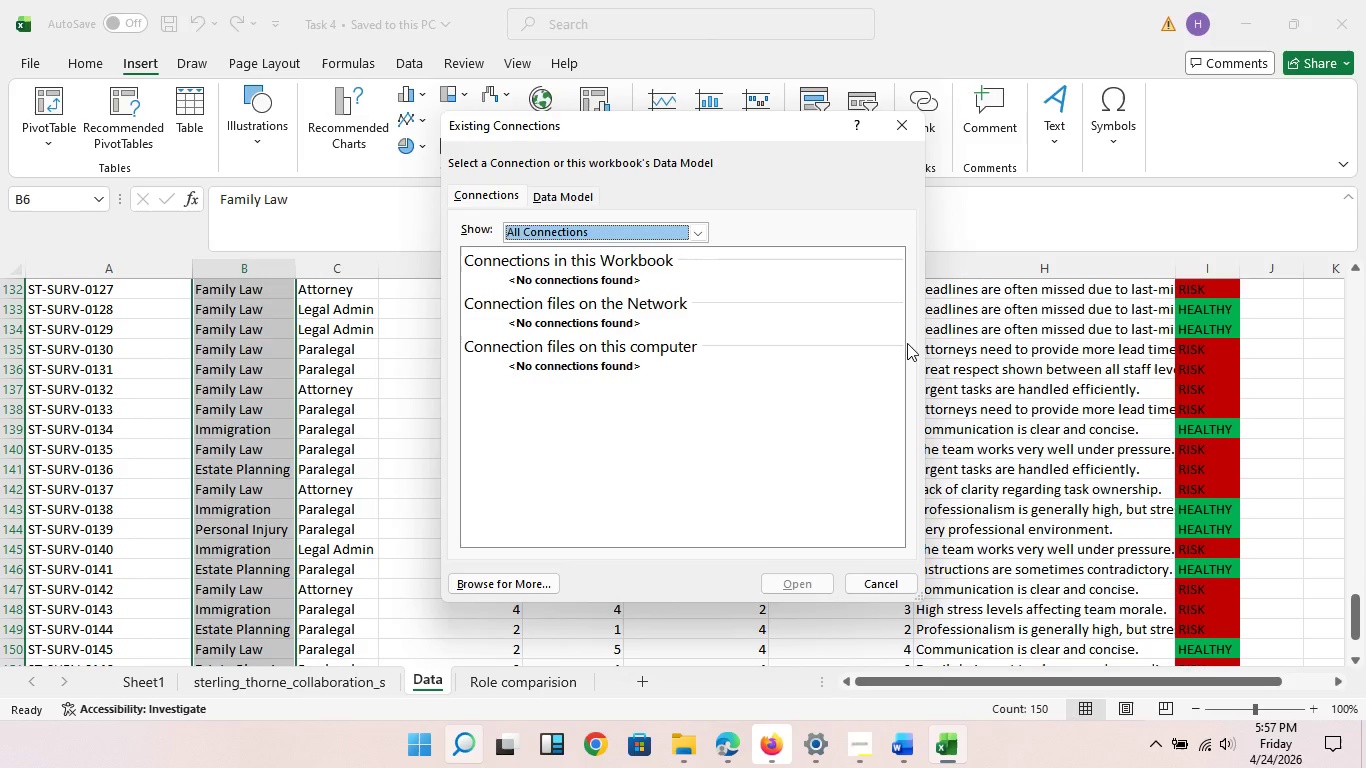 
wait(16.28)
 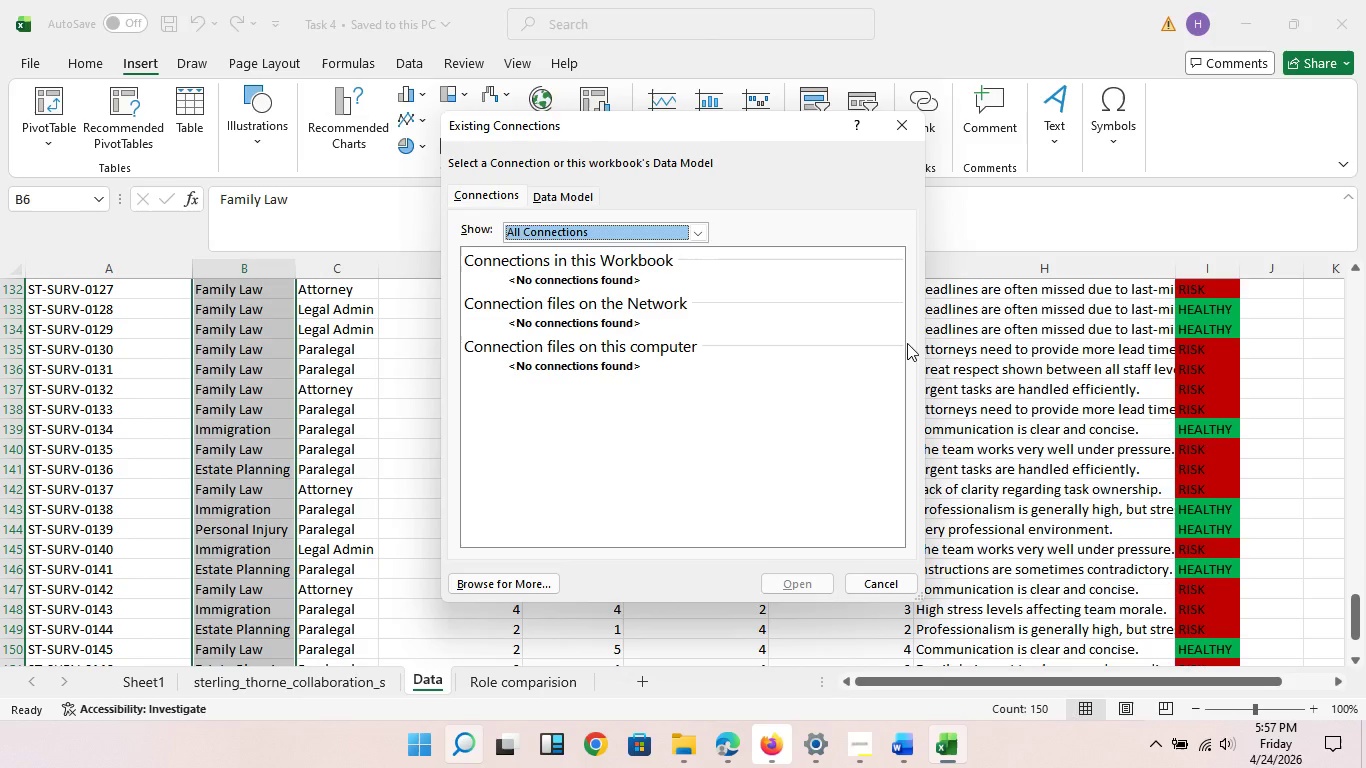 
left_click([870, 575])
 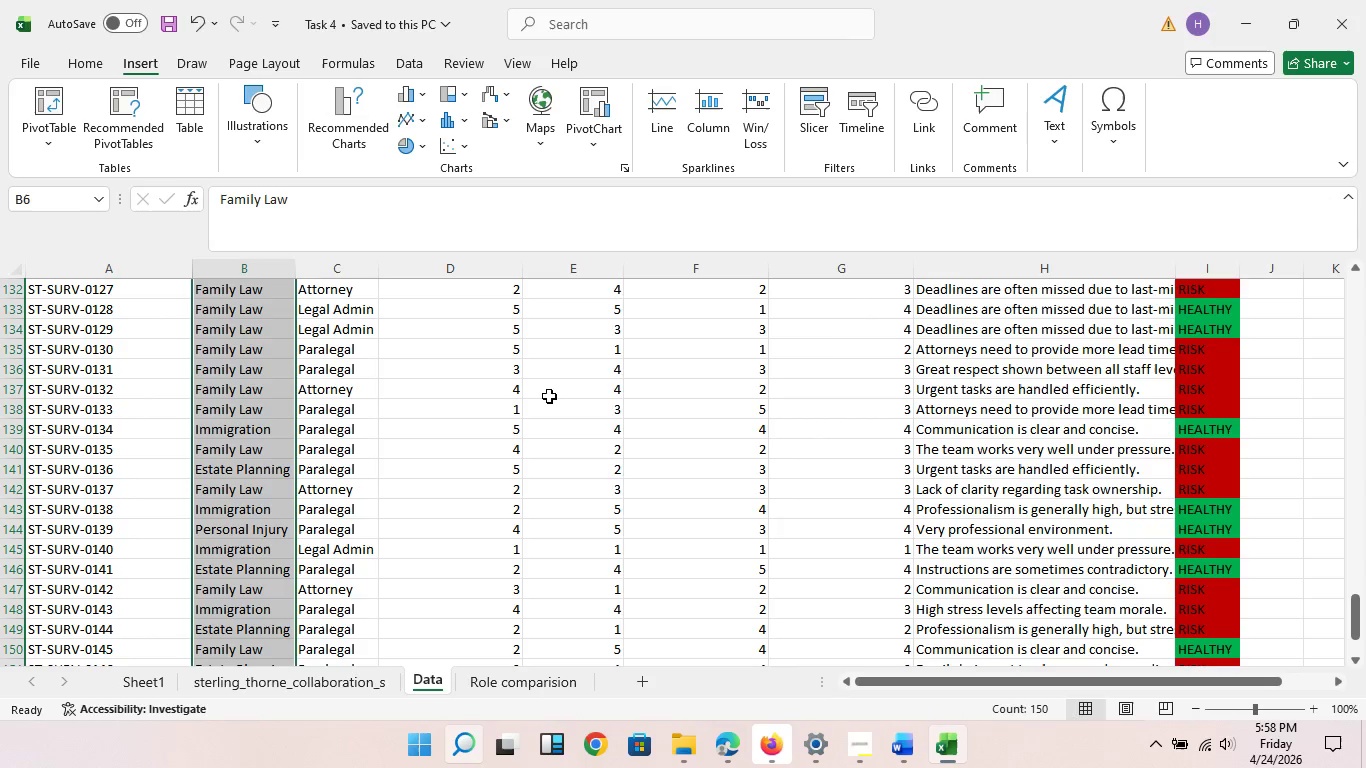 
wait(76.58)
 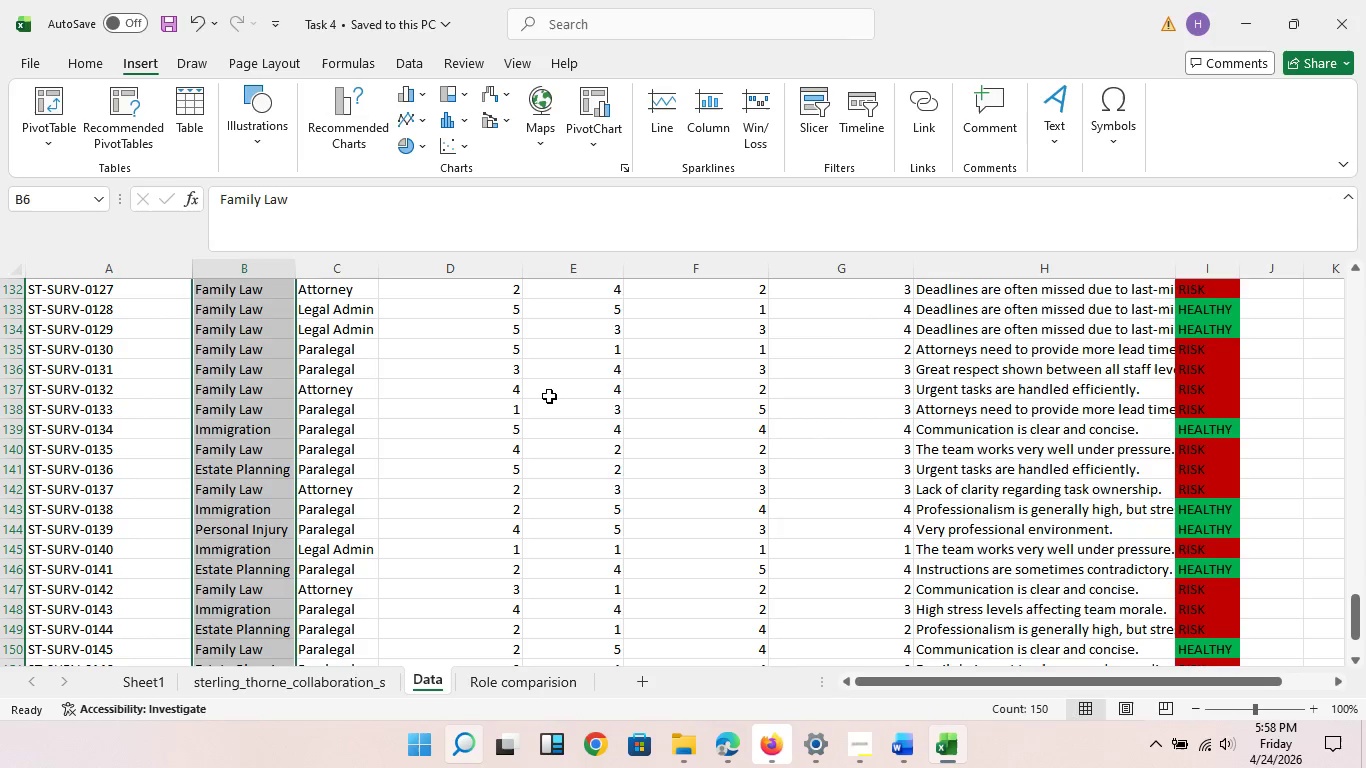 
scroll: coordinate [762, 632], scroll_direction: down, amount: 3.0
 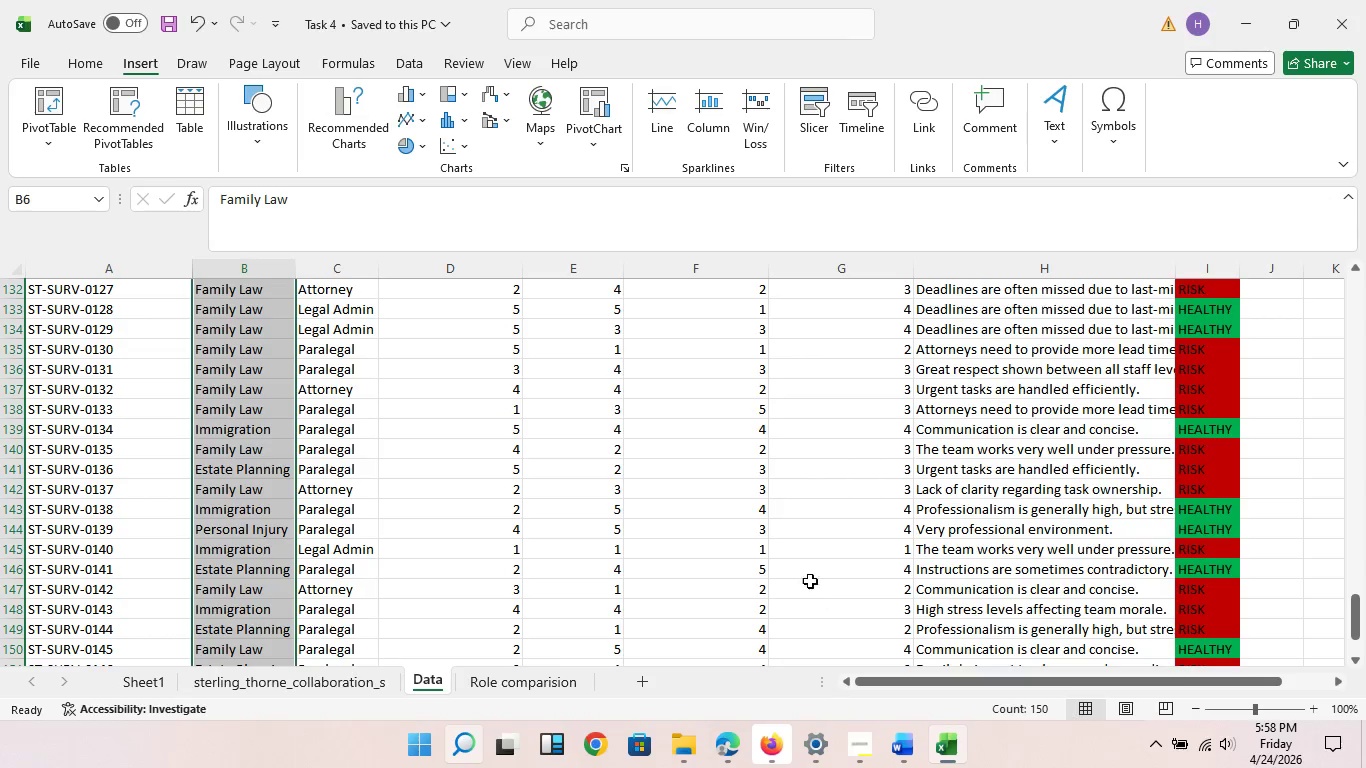 
scroll: coordinate [826, 684], scroll_direction: up, amount: 3.0
 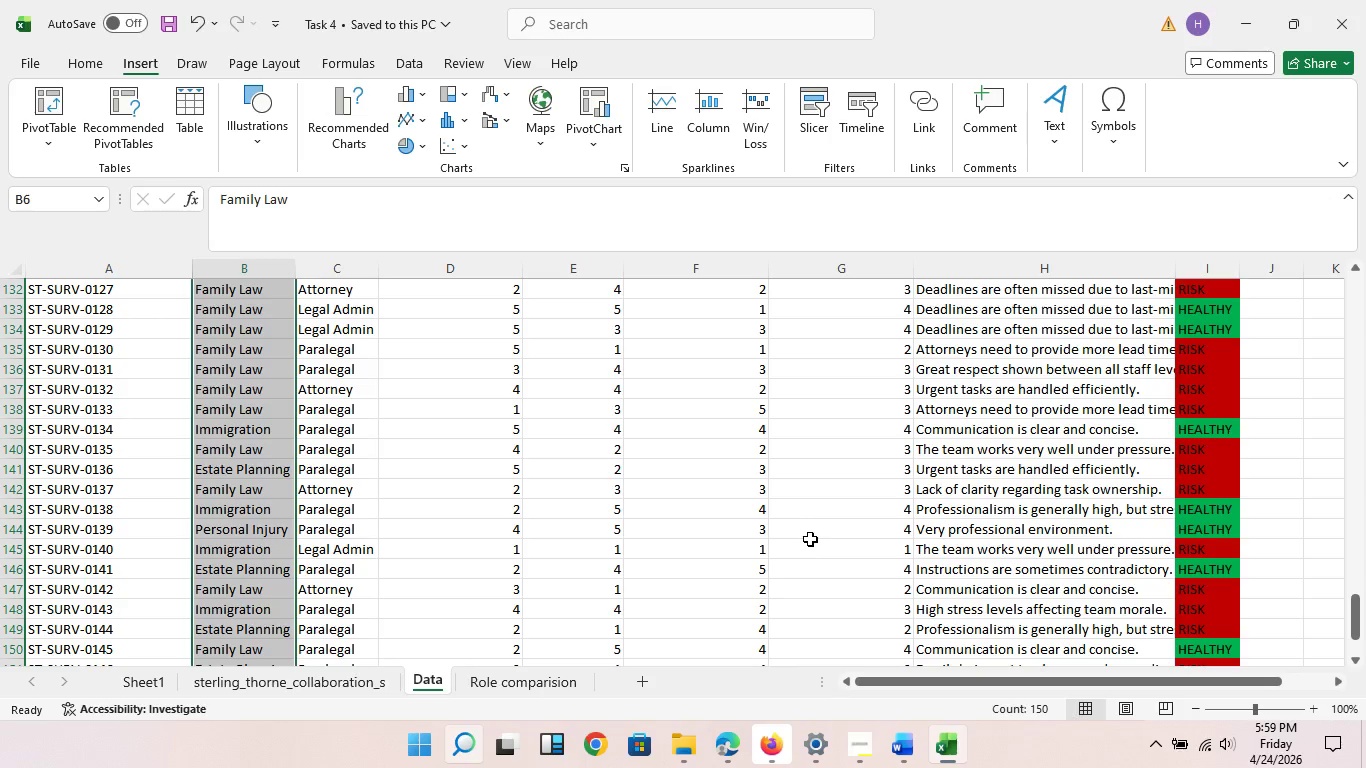 
wait(17.32)
 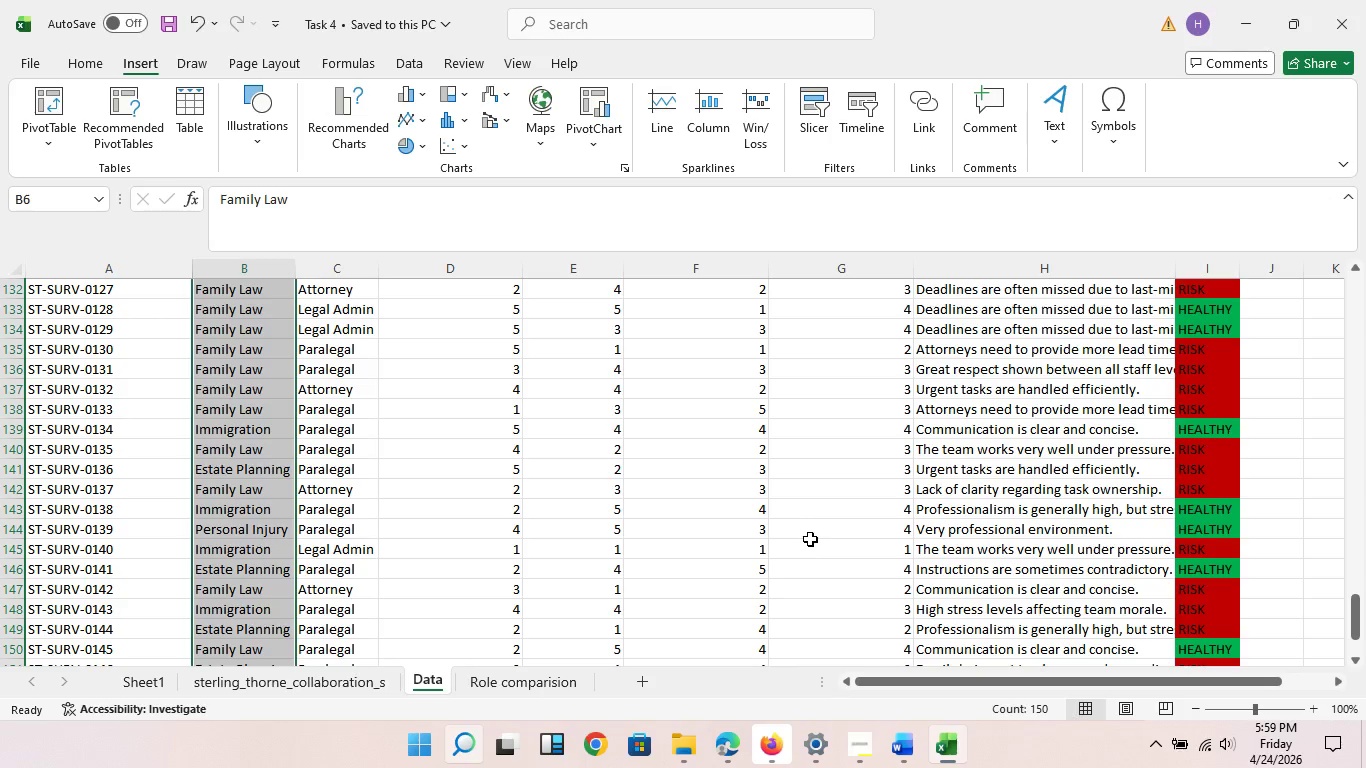 
scroll: coordinate [441, 426], scroll_direction: up, amount: 18.0
 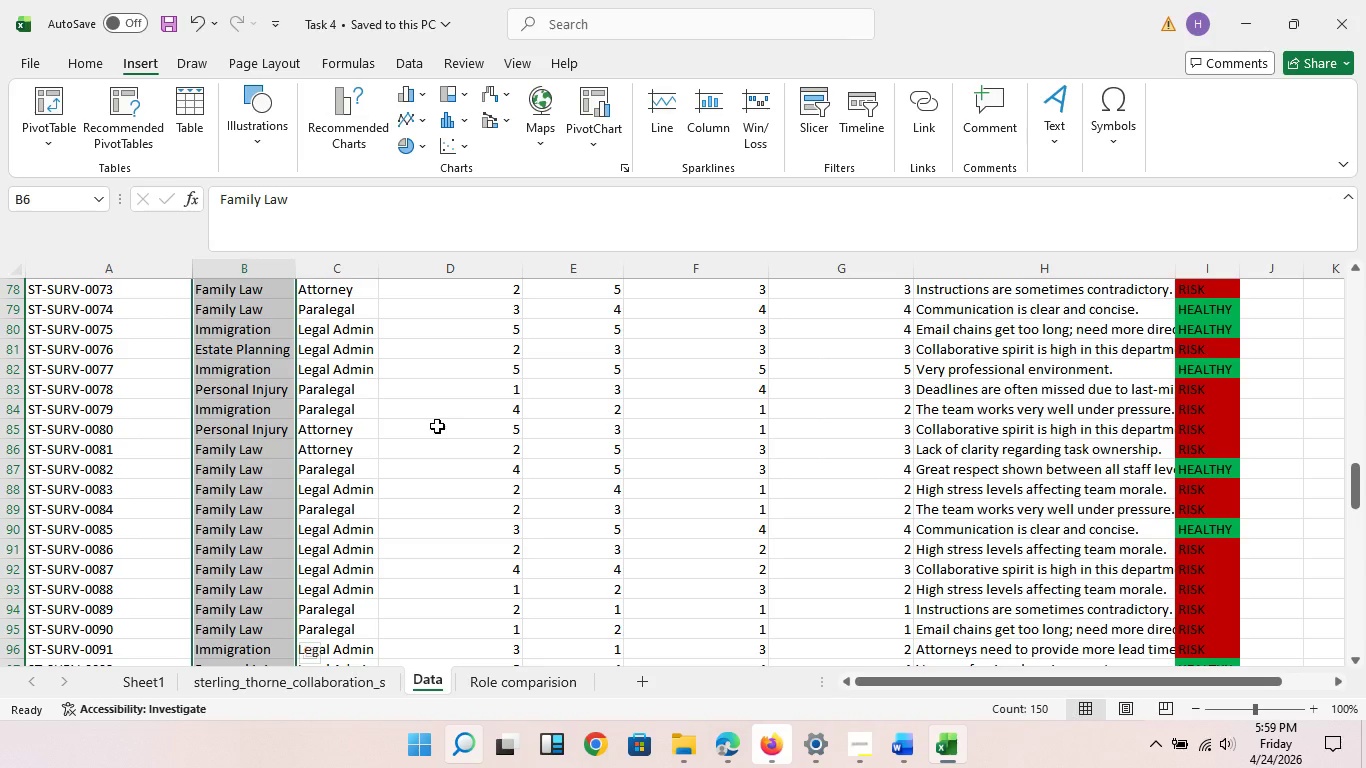 
wait(19.33)
 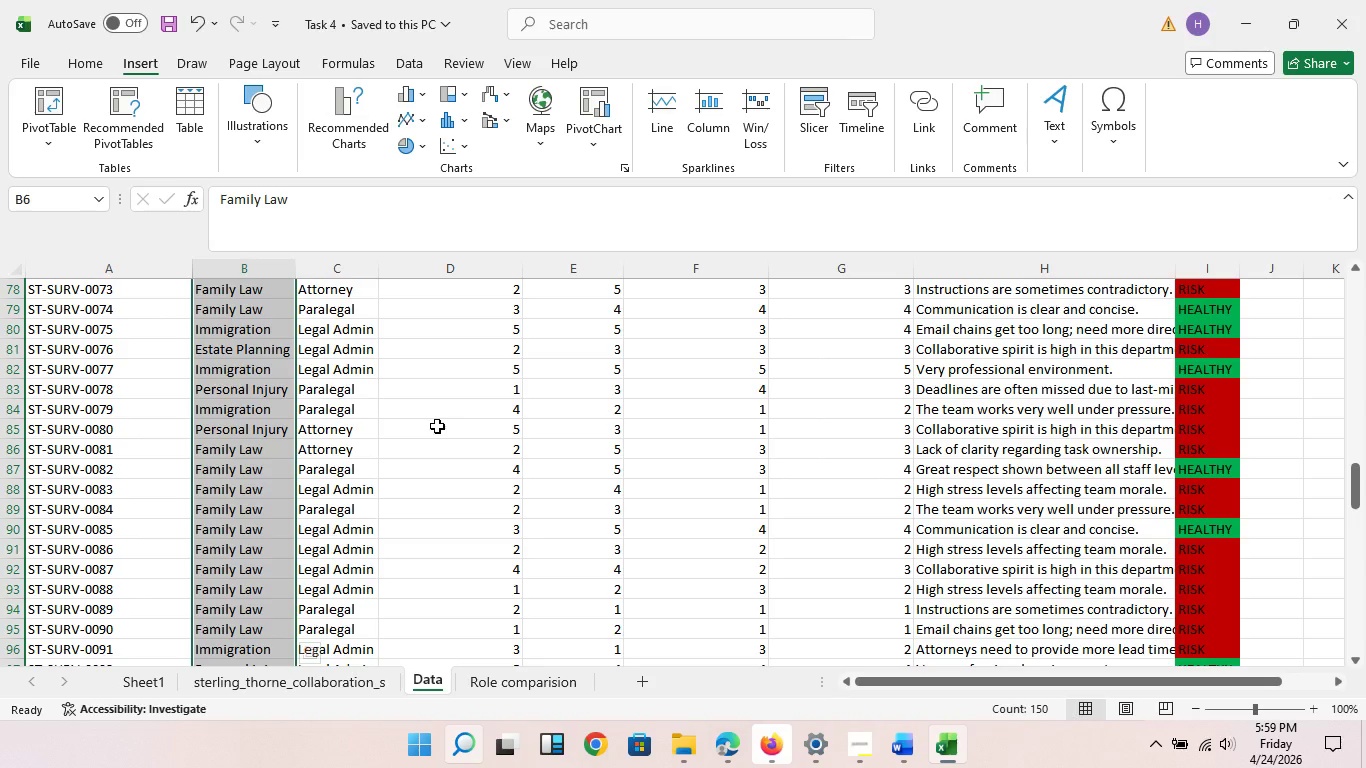 
left_click([862, 749])
 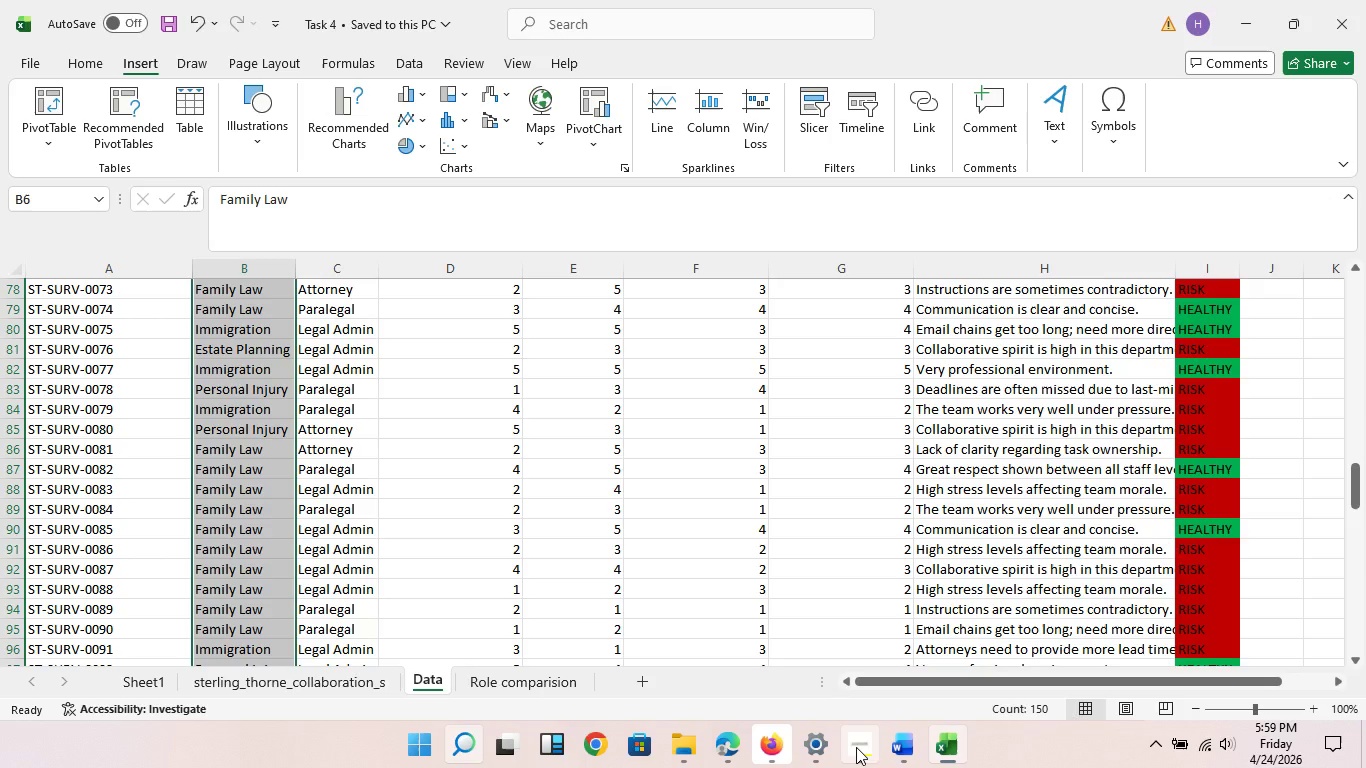 
wait(28.48)
 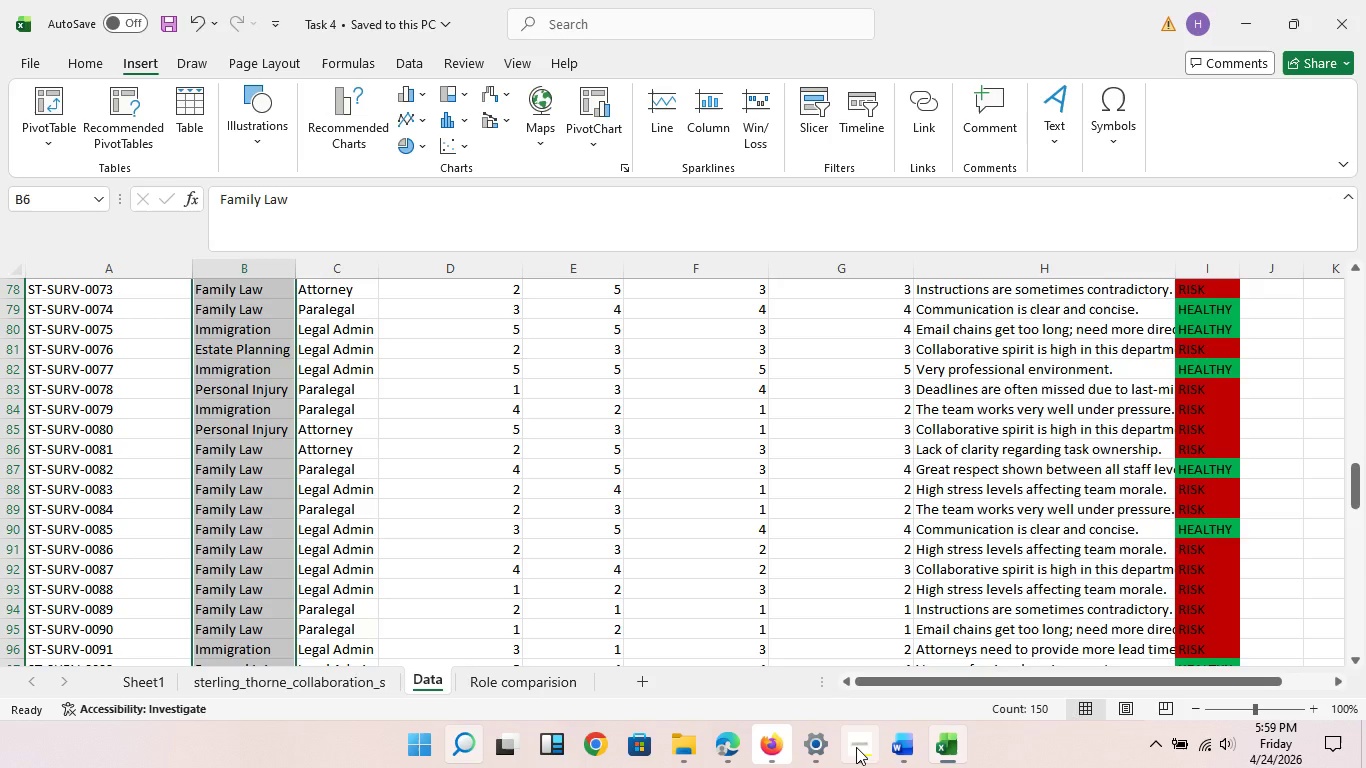 
scroll: coordinate [1013, 419], scroll_direction: up, amount: 24.0
 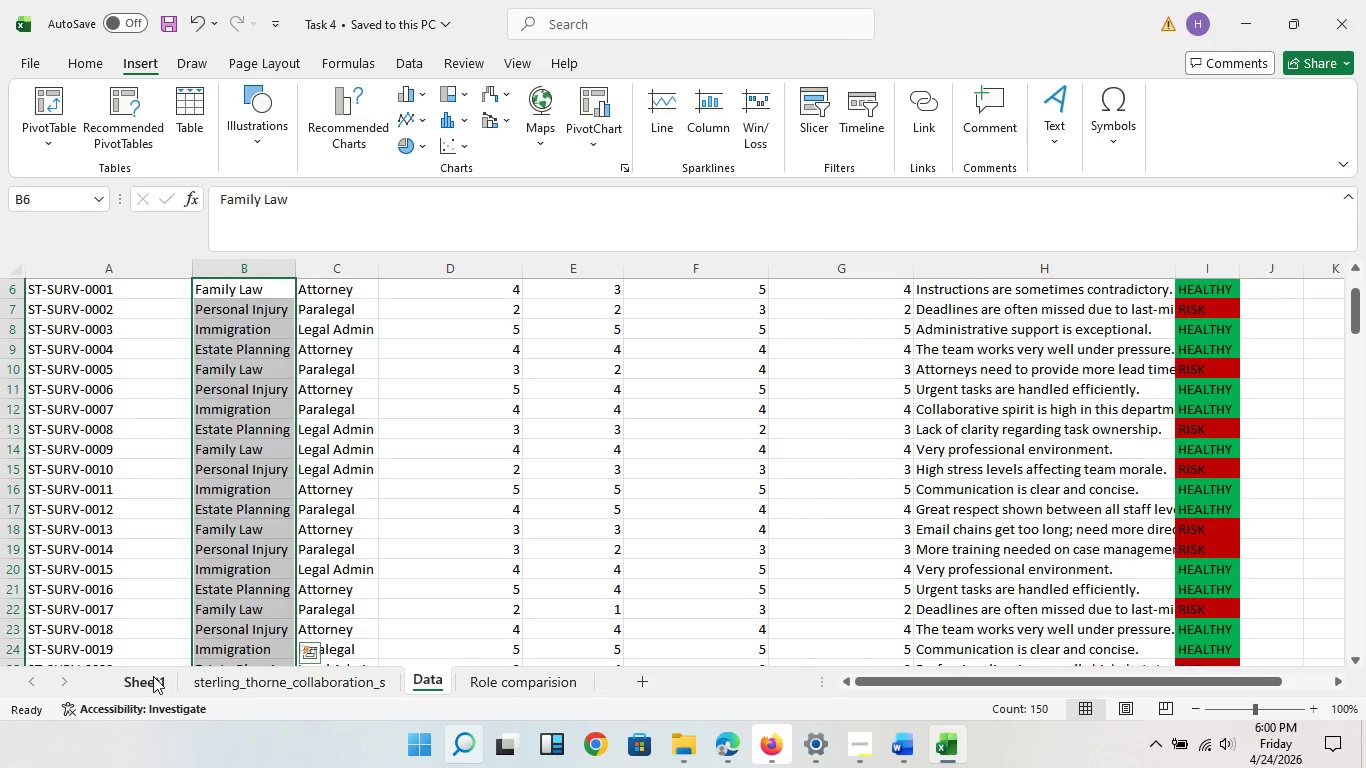 
left_click([153, 676])
 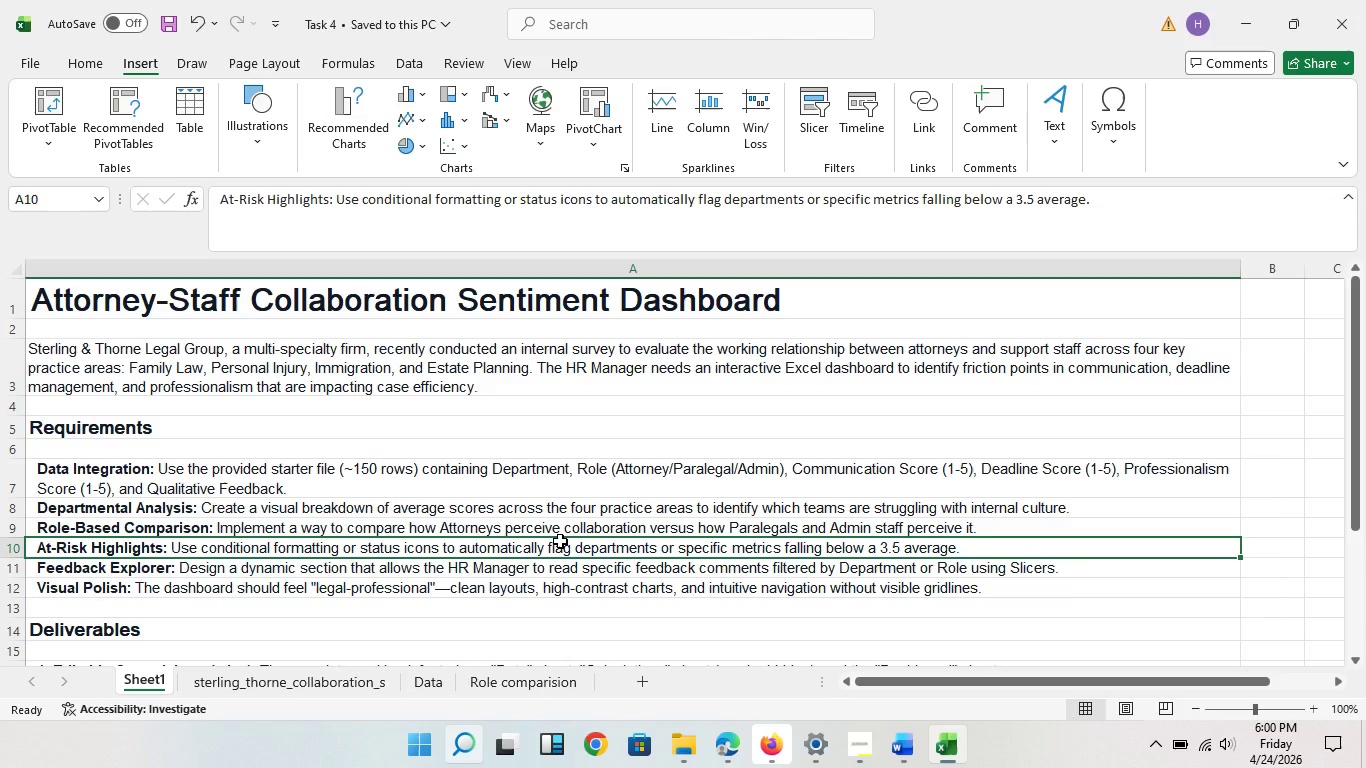 
wait(42.56)
 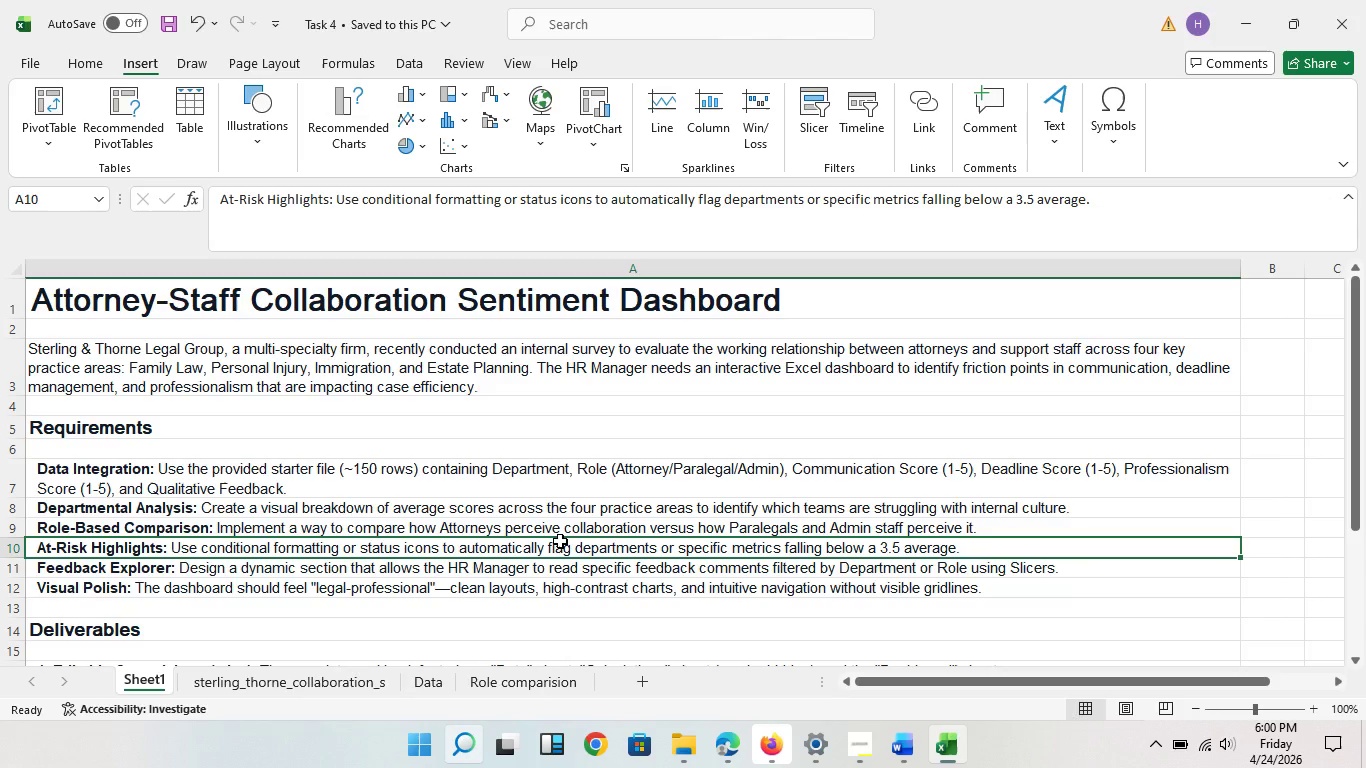 
left_click([435, 681])
 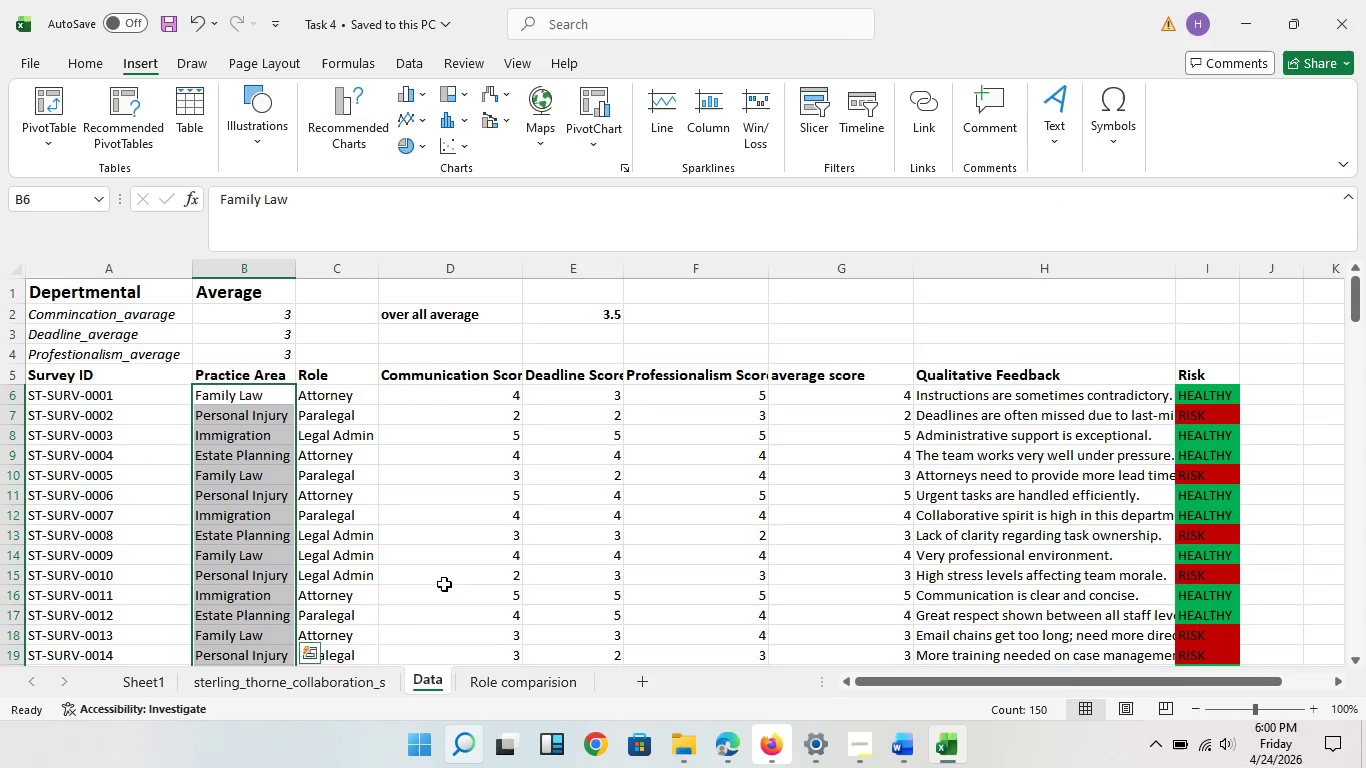 
scroll: coordinate [540, 544], scroll_direction: up, amount: 8.0
 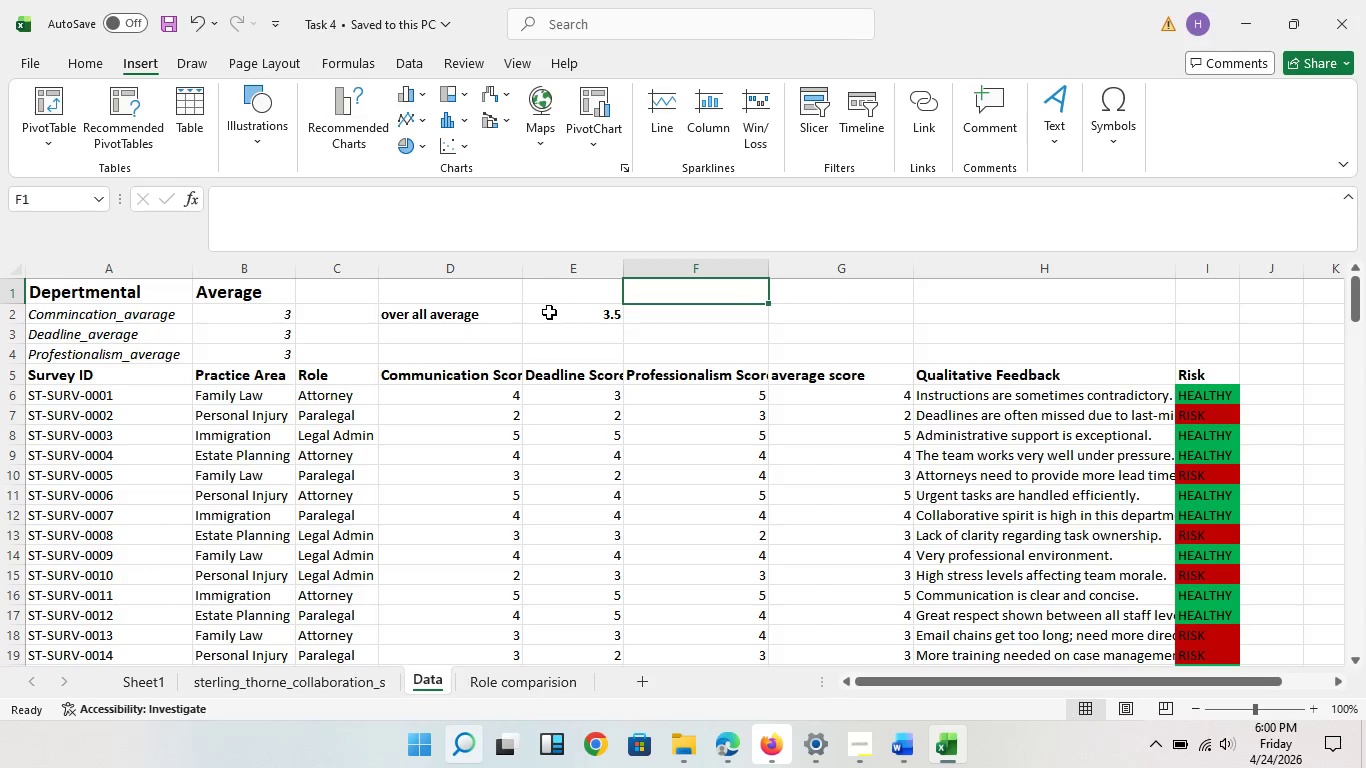 
left_click([652, 302])
 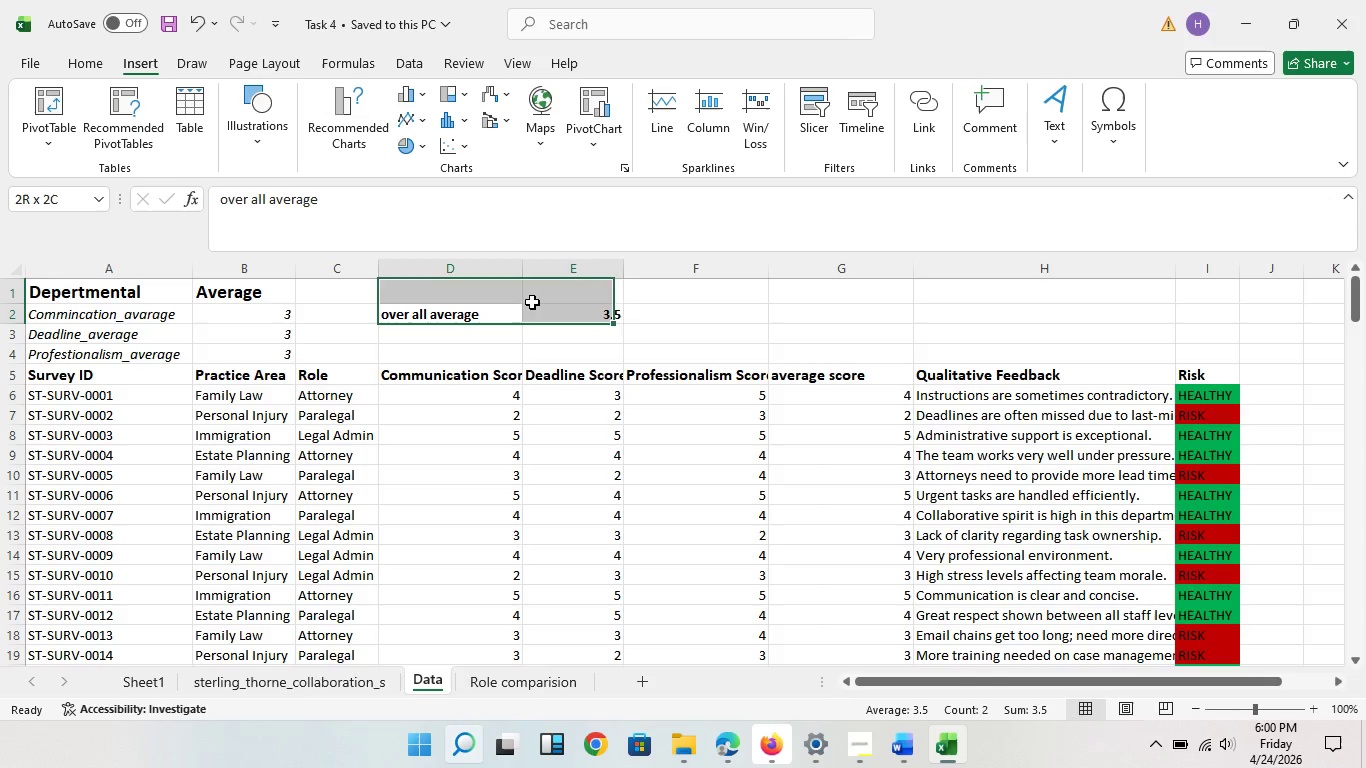 
left_click_drag(start_coordinate=[470, 314], to_coordinate=[570, 310])
 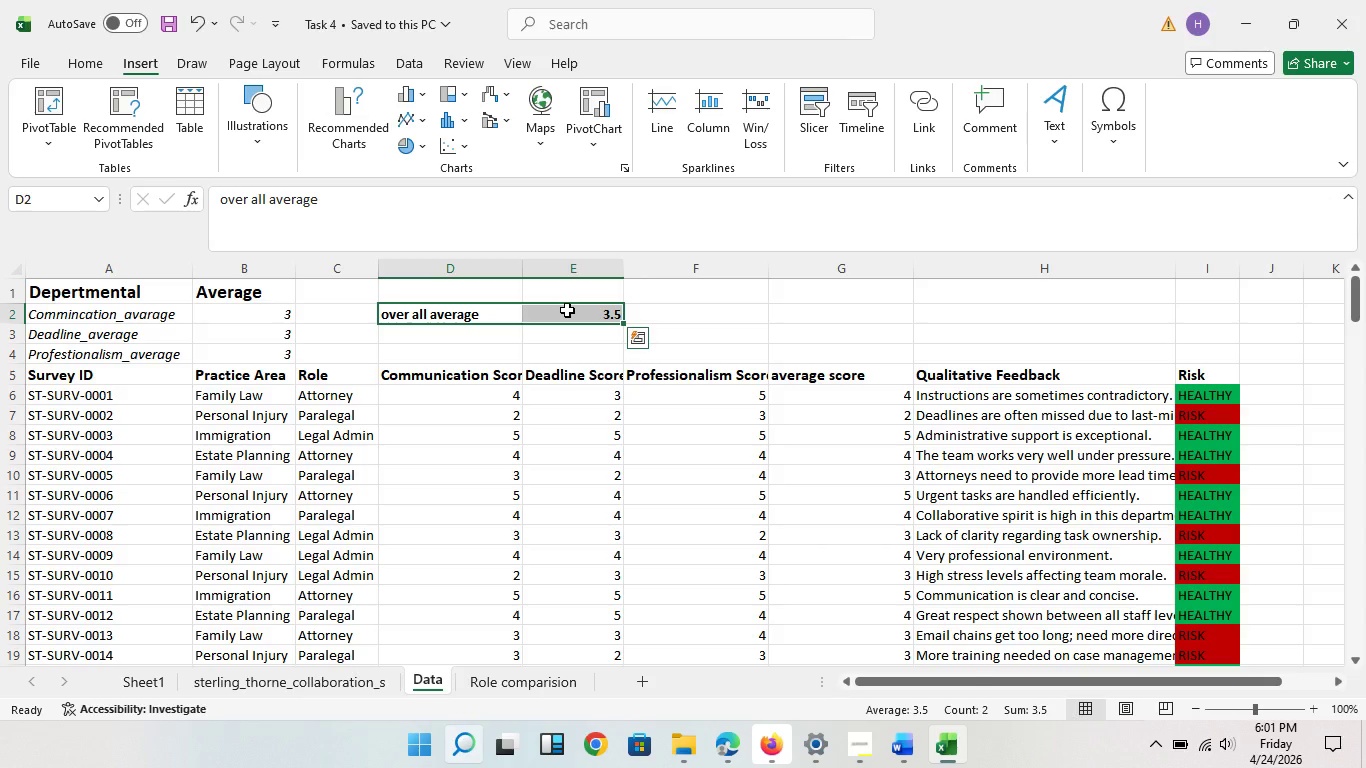 
wait(18.05)
 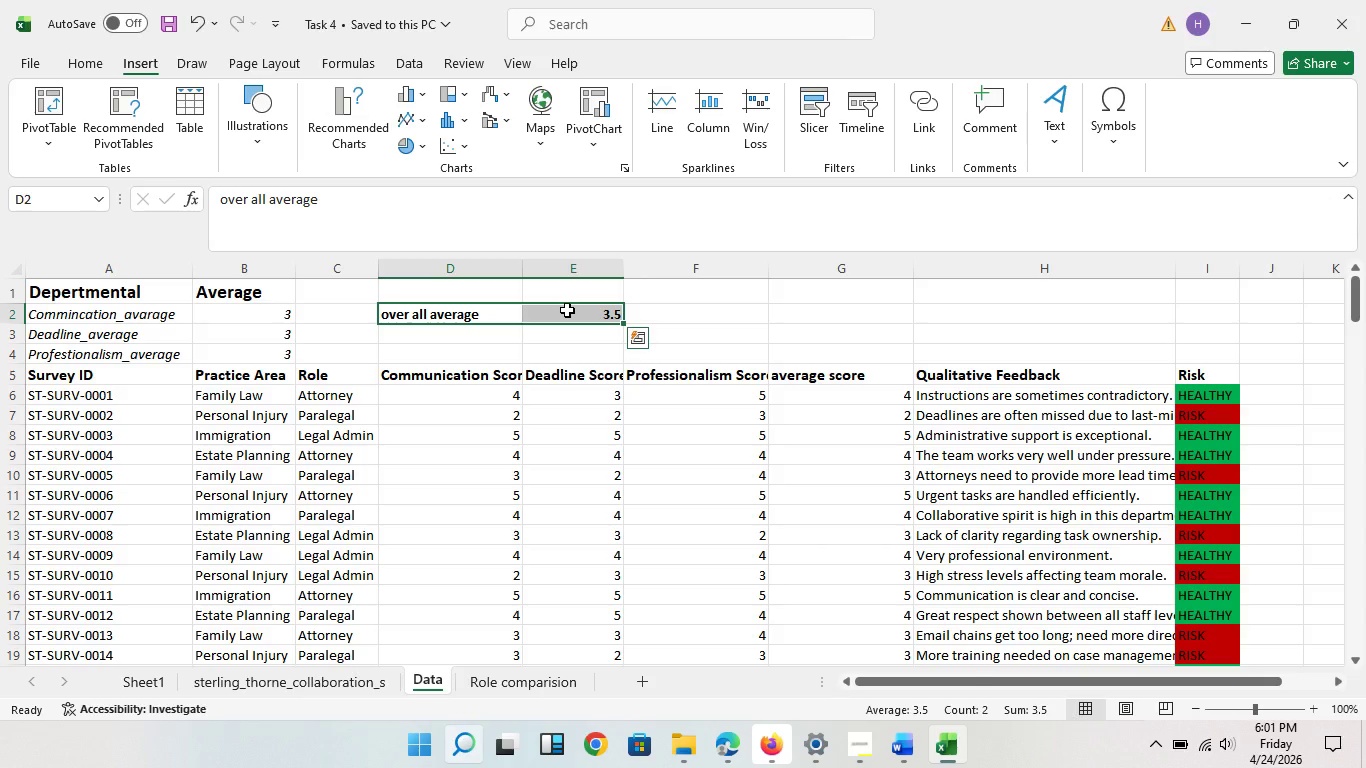 
key(Delete)
 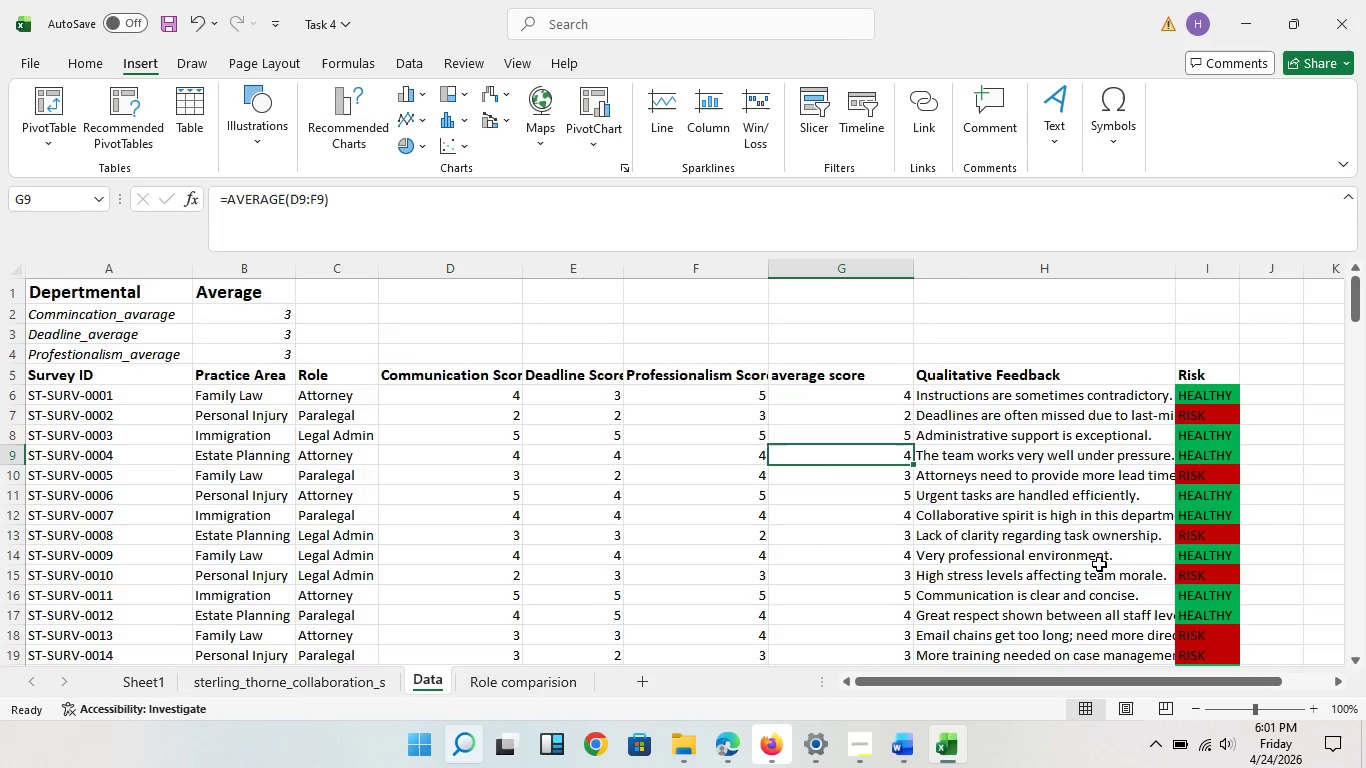 
scroll: coordinate [1110, 568], scroll_direction: down, amount: 3.0
 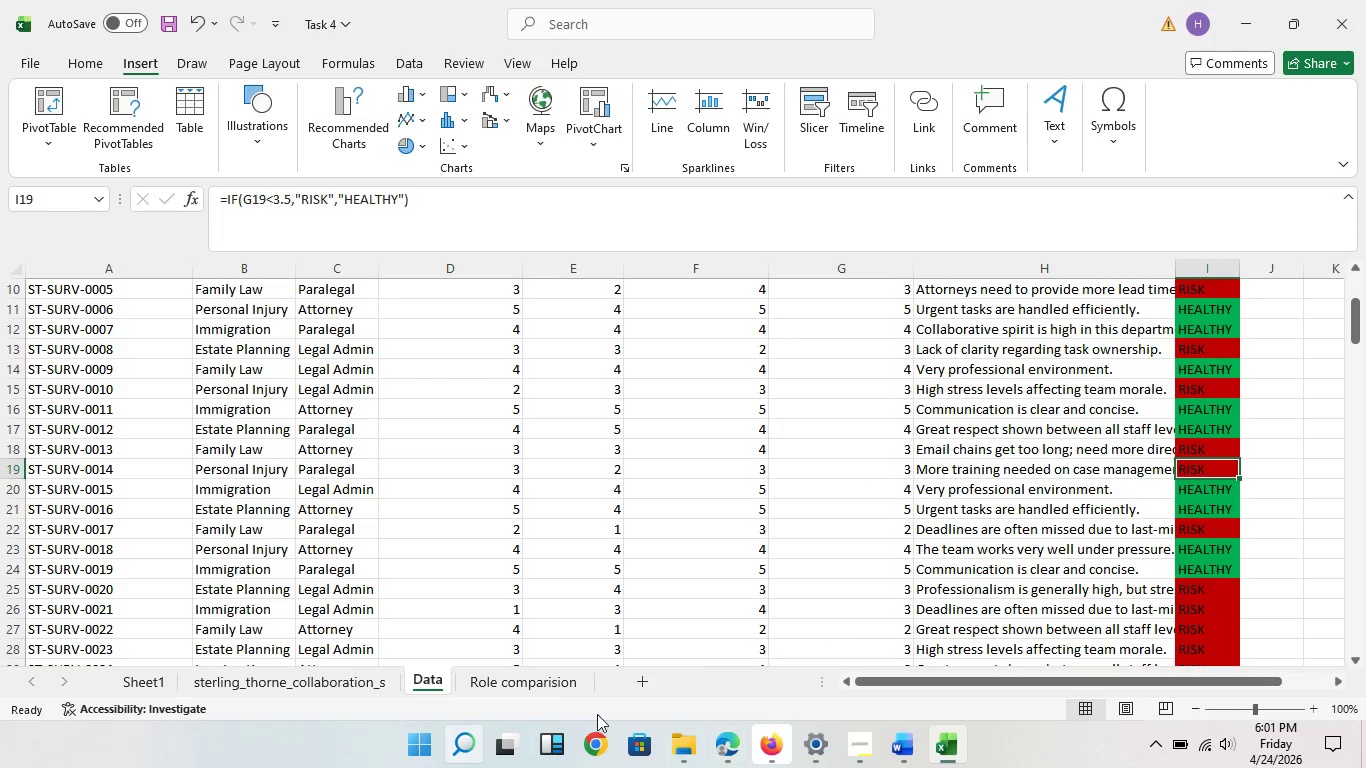 
left_click([1218, 471])
 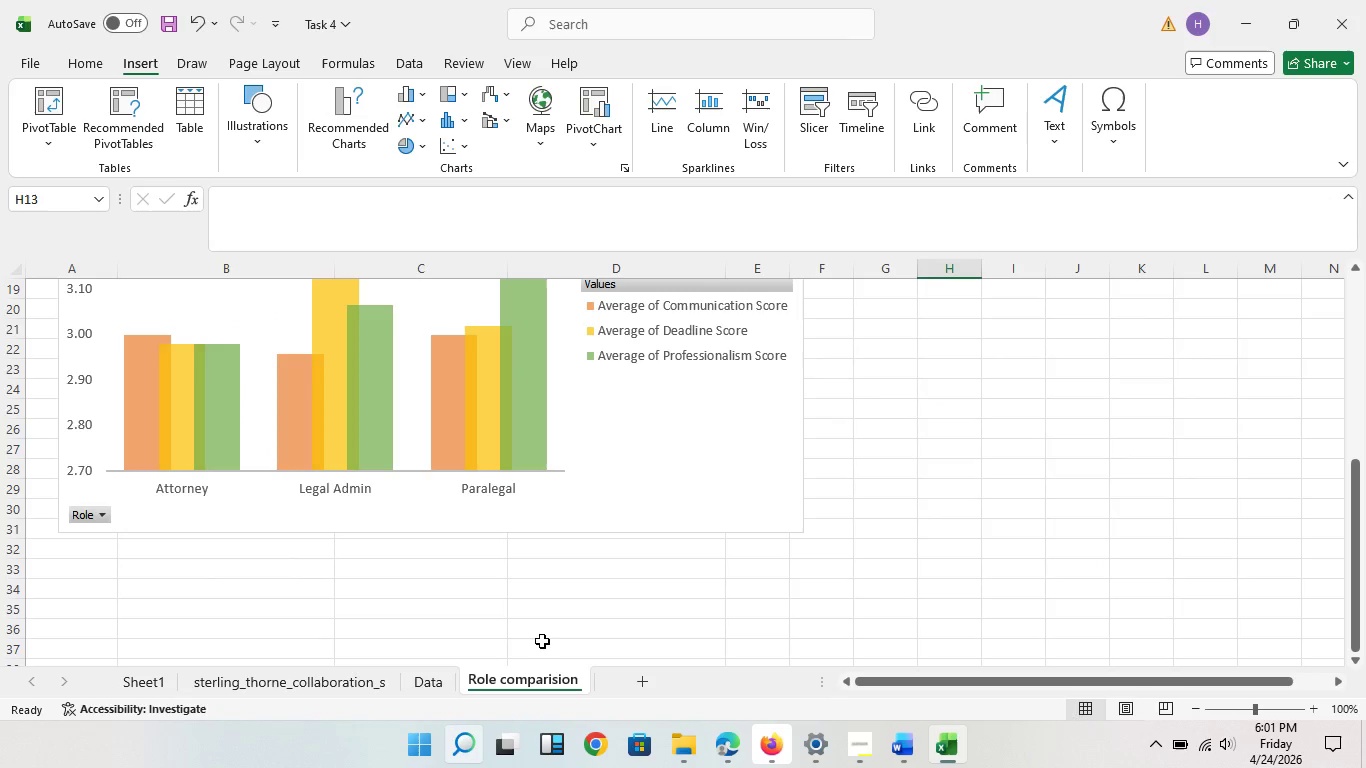 
left_click([534, 692])
 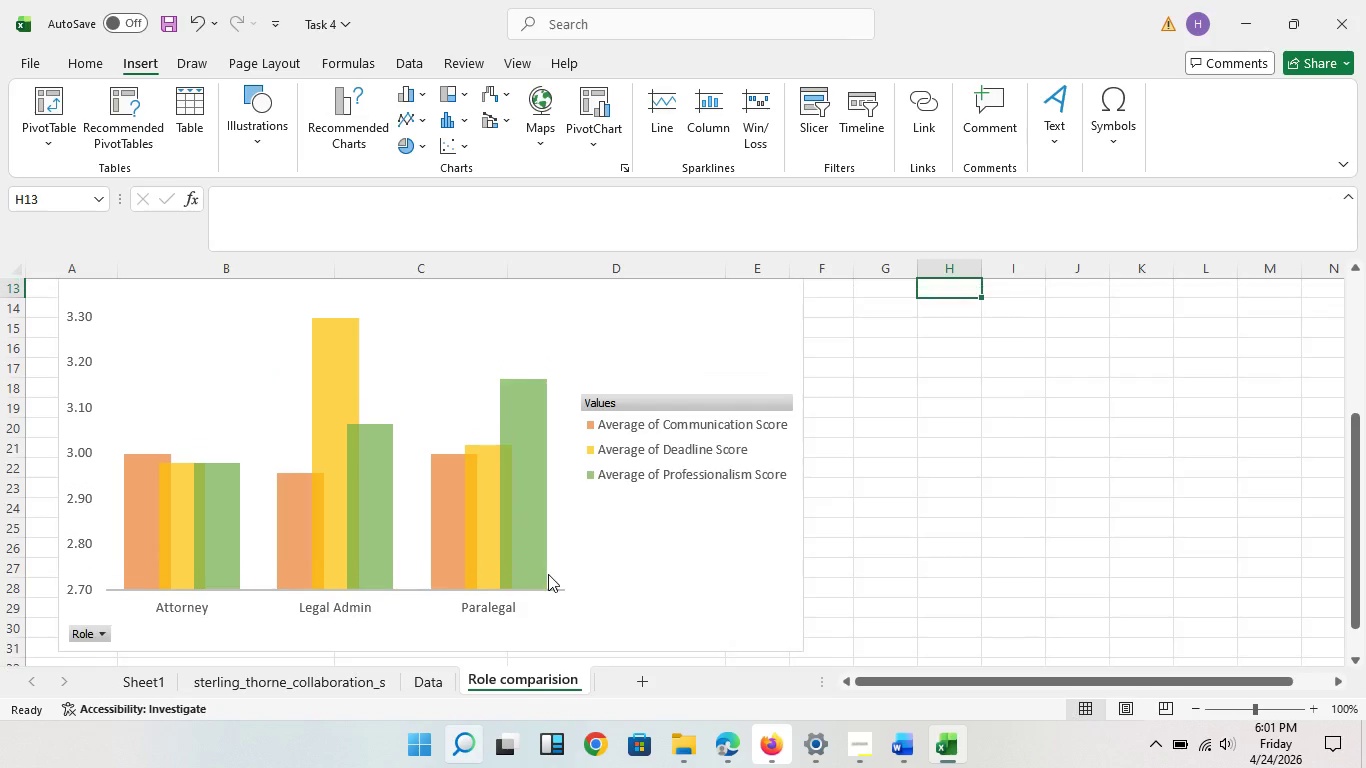 
scroll: coordinate [549, 573], scroll_direction: up, amount: 12.0
 